 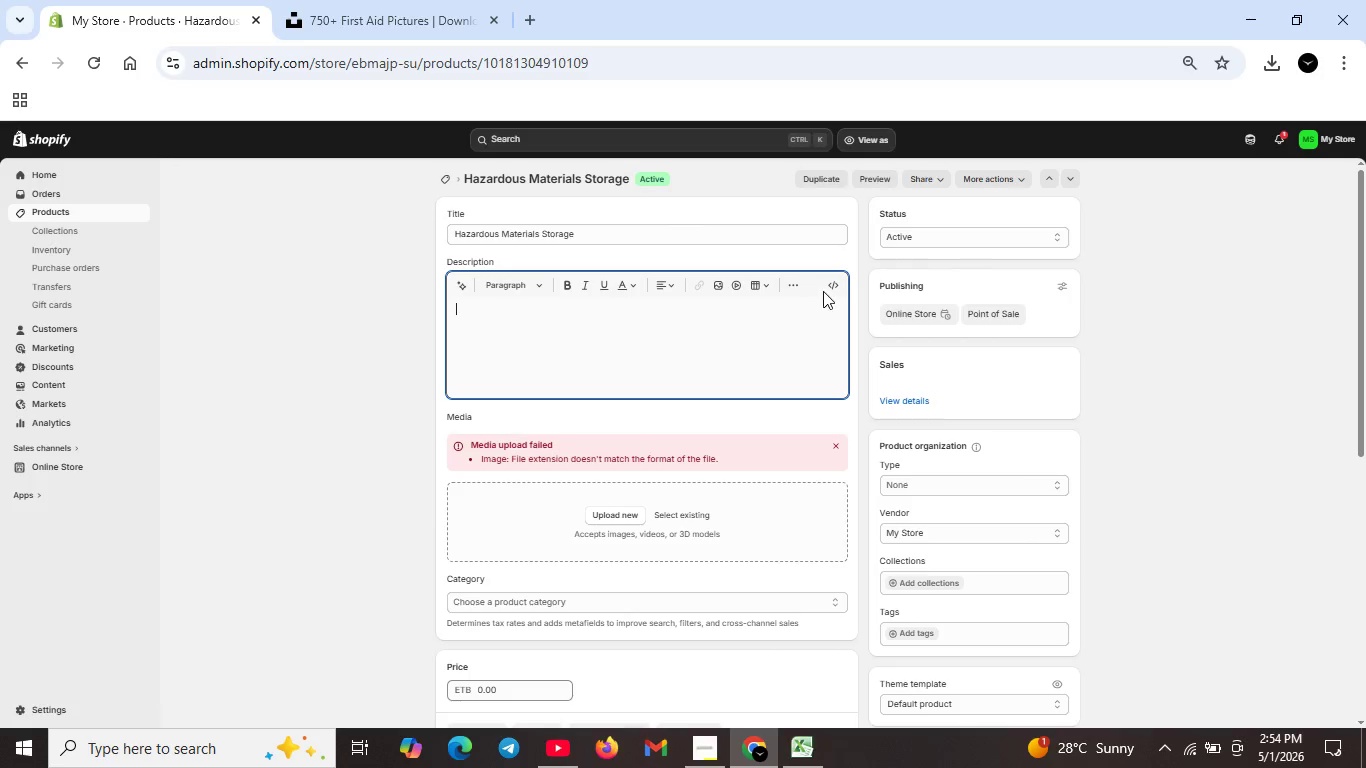 
left_click([829, 284])
 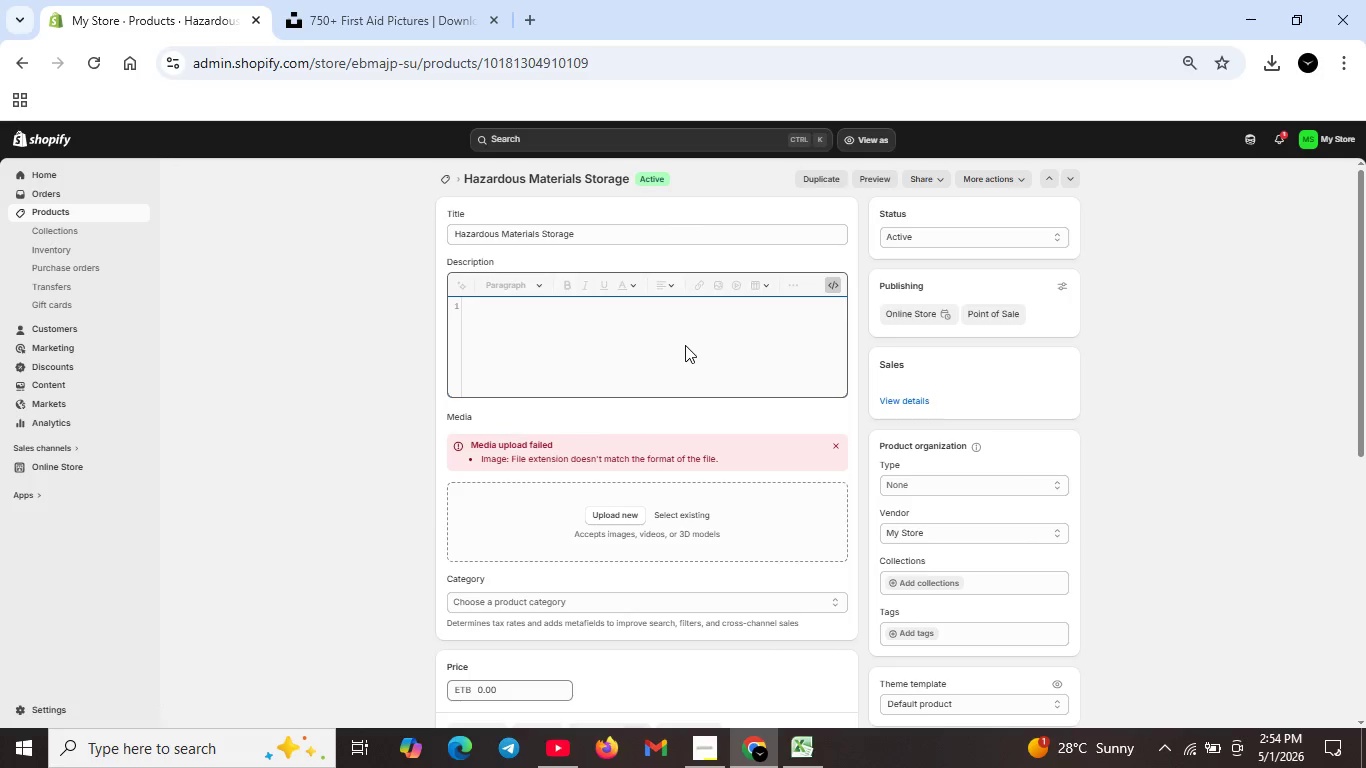 
left_click([685, 344])
 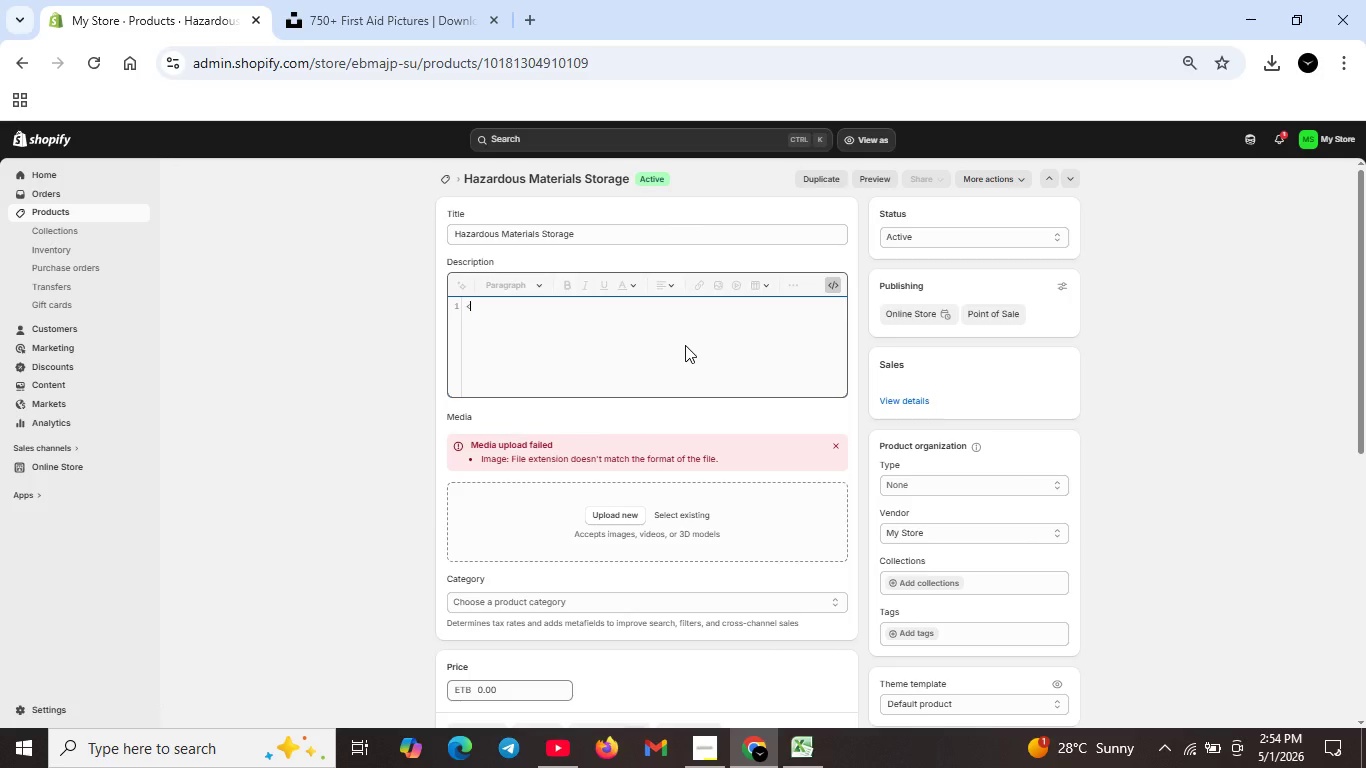 
type(<h2>Hazardous Materials Stirage</h2>)
 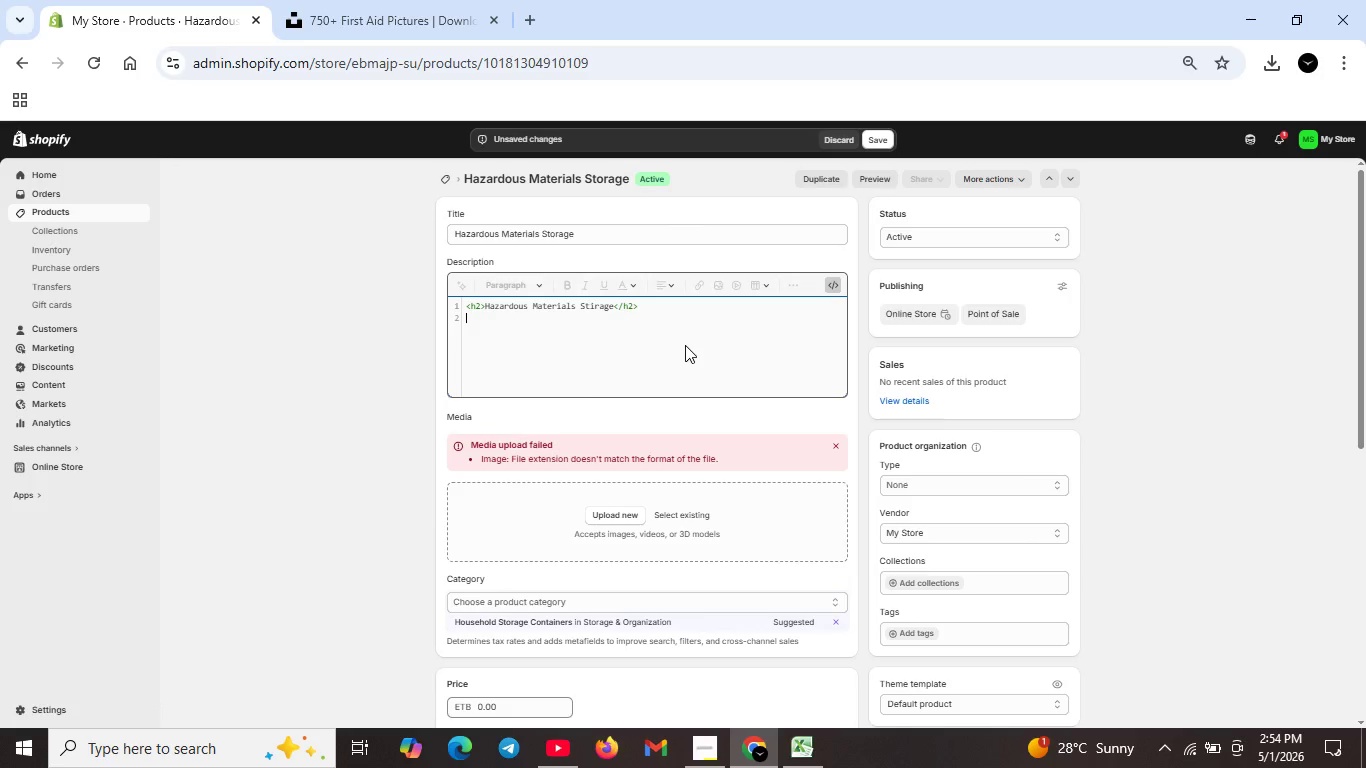 
key(Shift+Enter)
 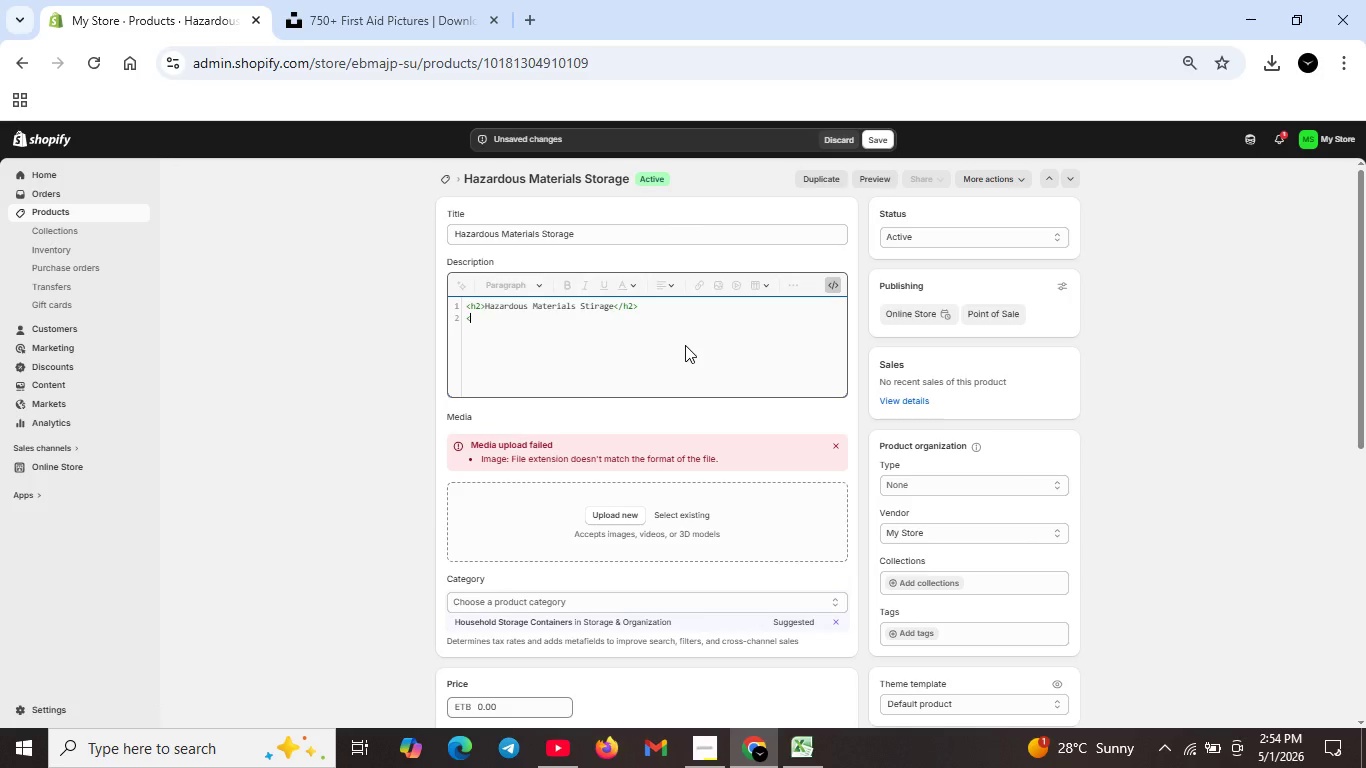 
type(<p>Industrial saftey for hazardous mtera)
key(Backspace)
type(ia strage areas. Reflective )
 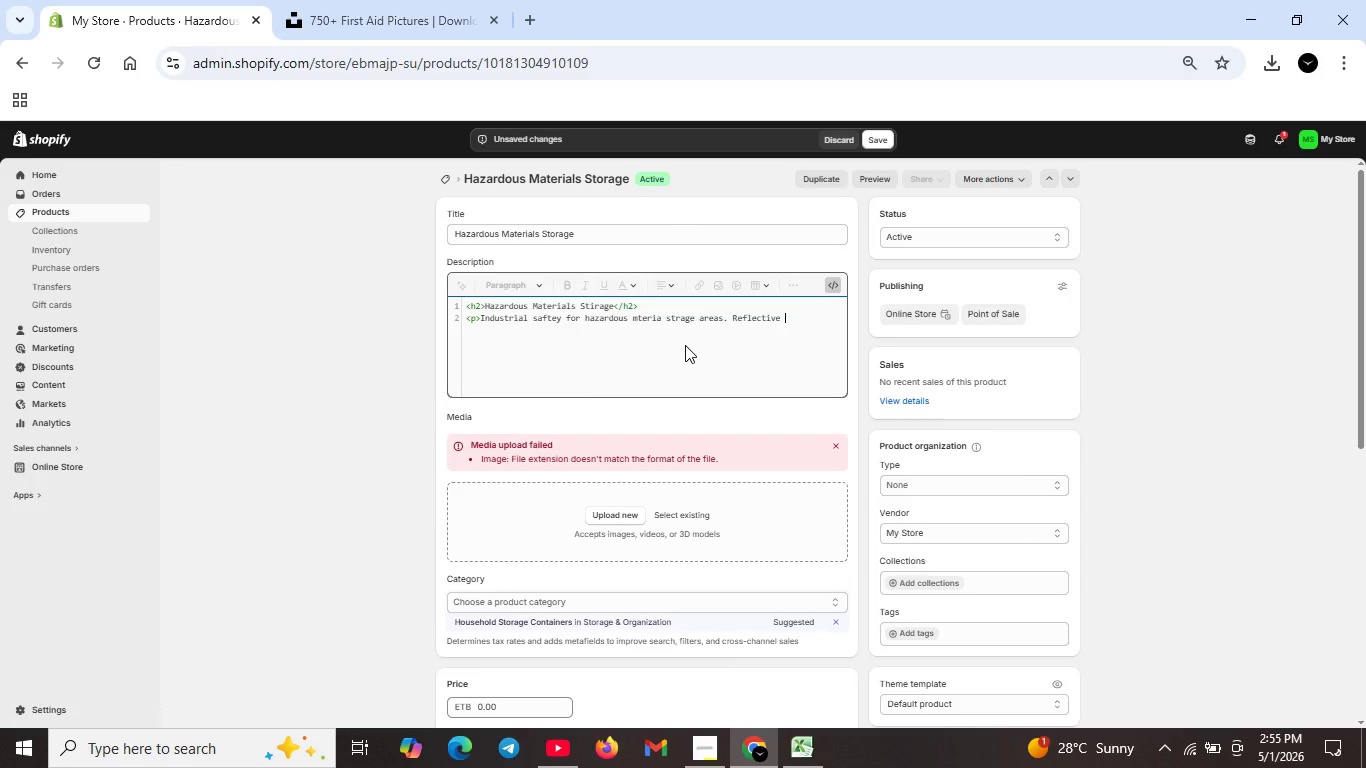 
wait(10.58)
 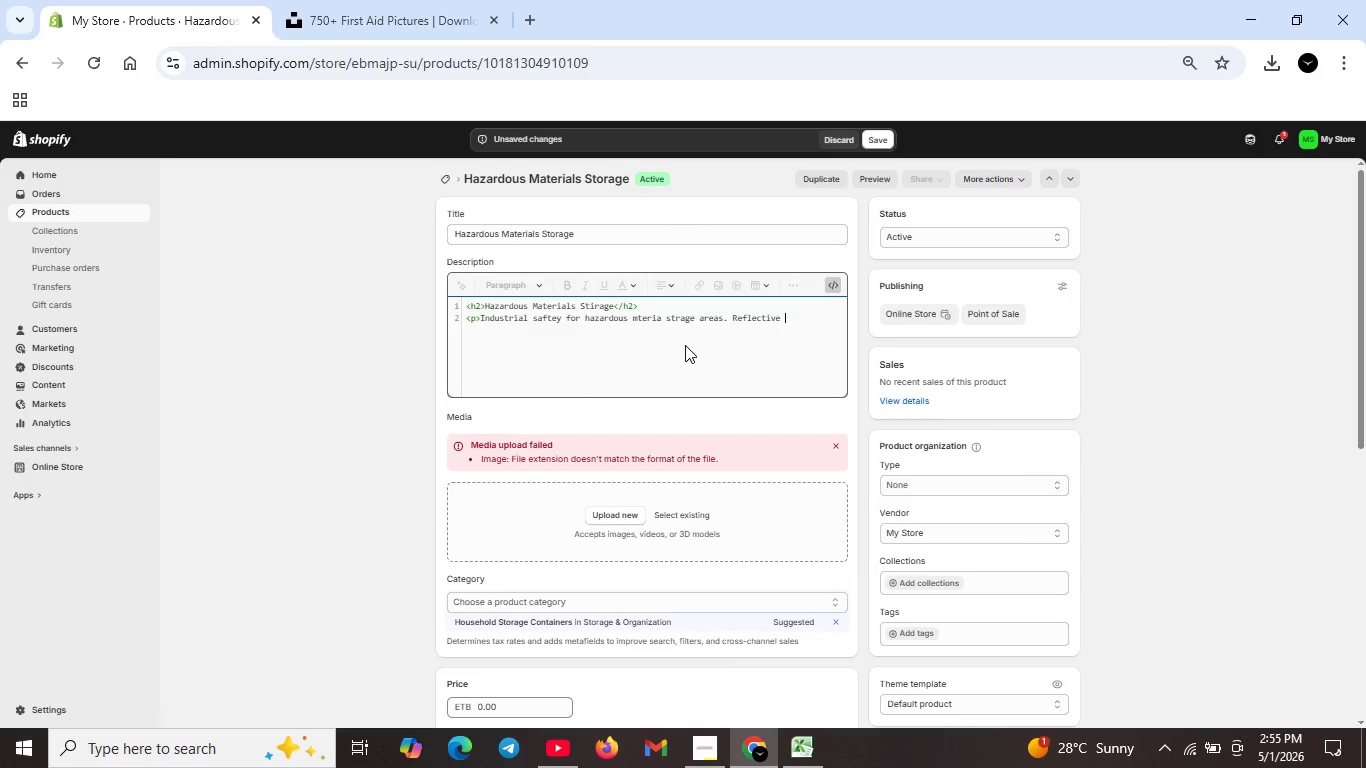 
type(truck decals ith OSHA signagecompilane. vailable in grde -A refkec)
 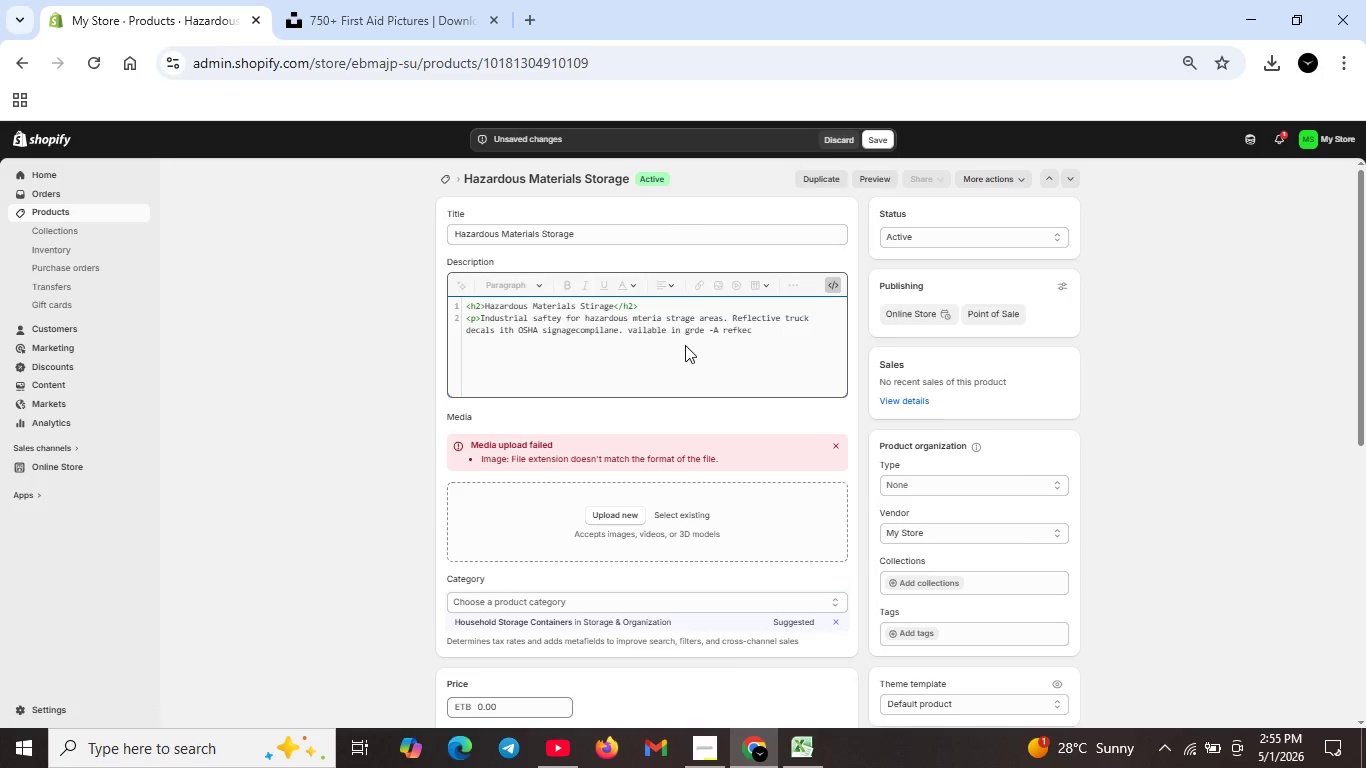 
key(Backspace)
key(Backspace)
key(Backspace)
type(lective)
 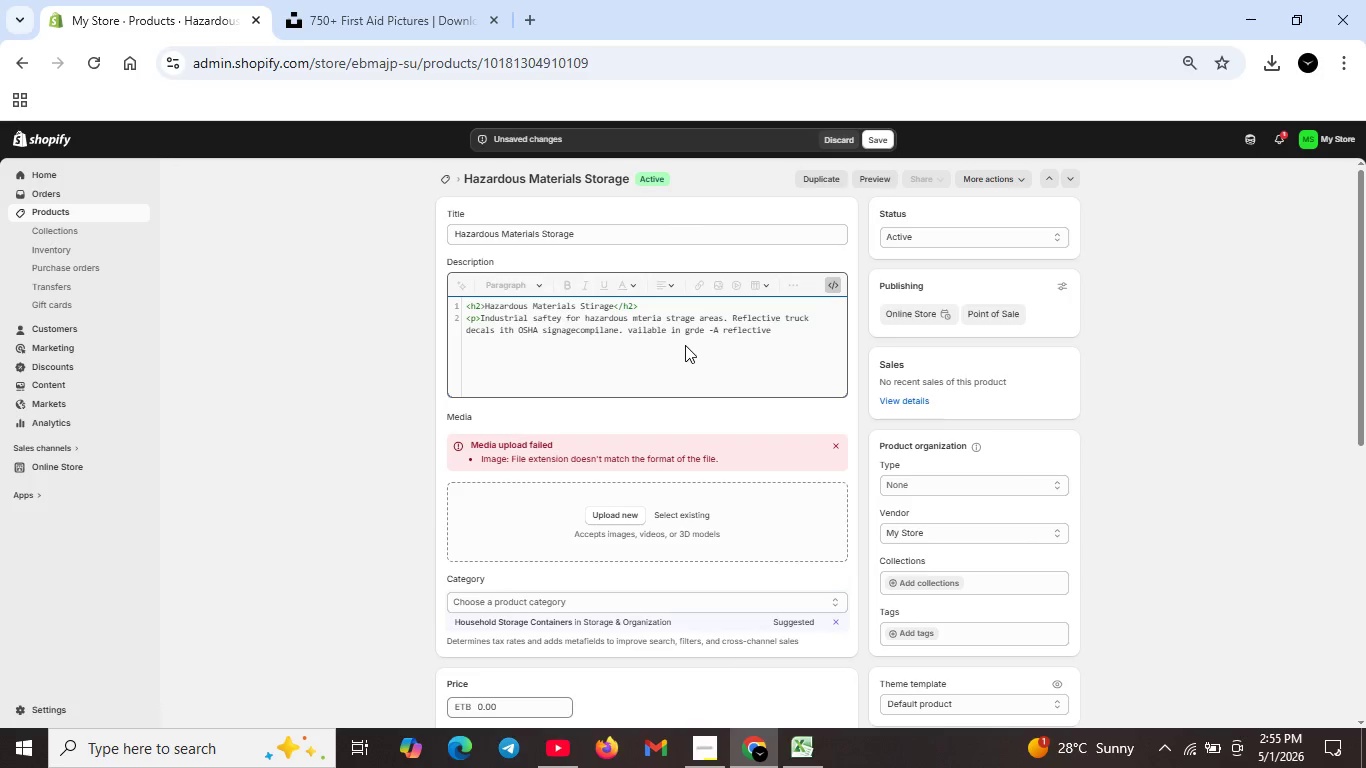 
type(. Standard or banner size.</p>)
 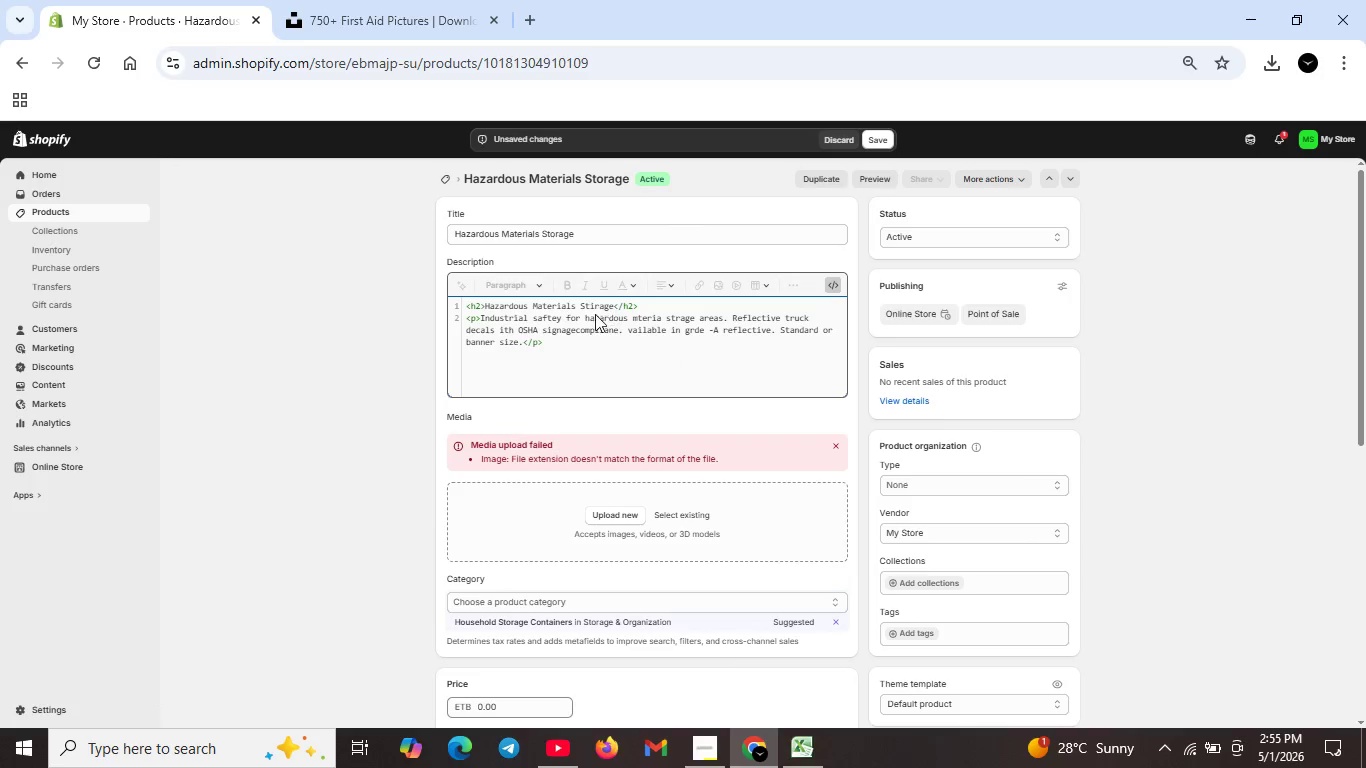 
wait(5.62)
 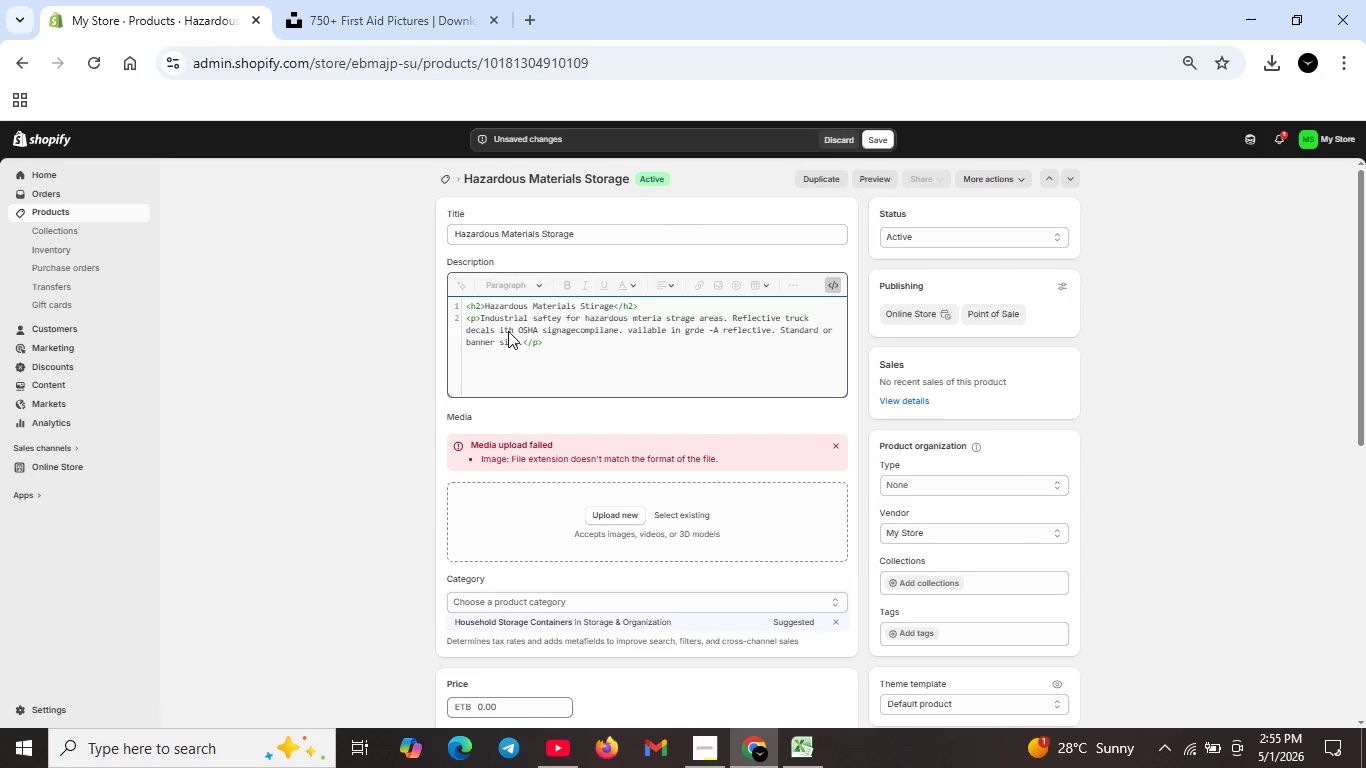 
left_click([594, 308])
 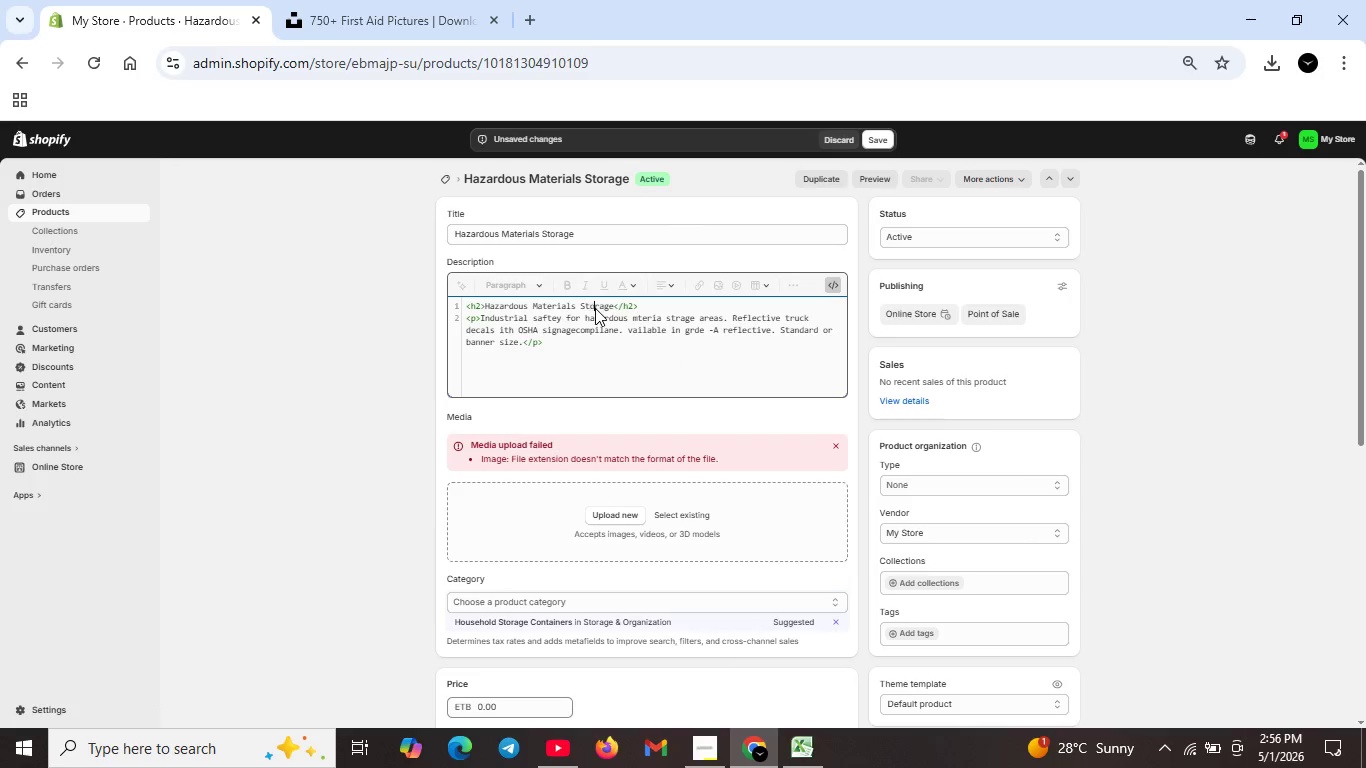 
key(Backspace)
 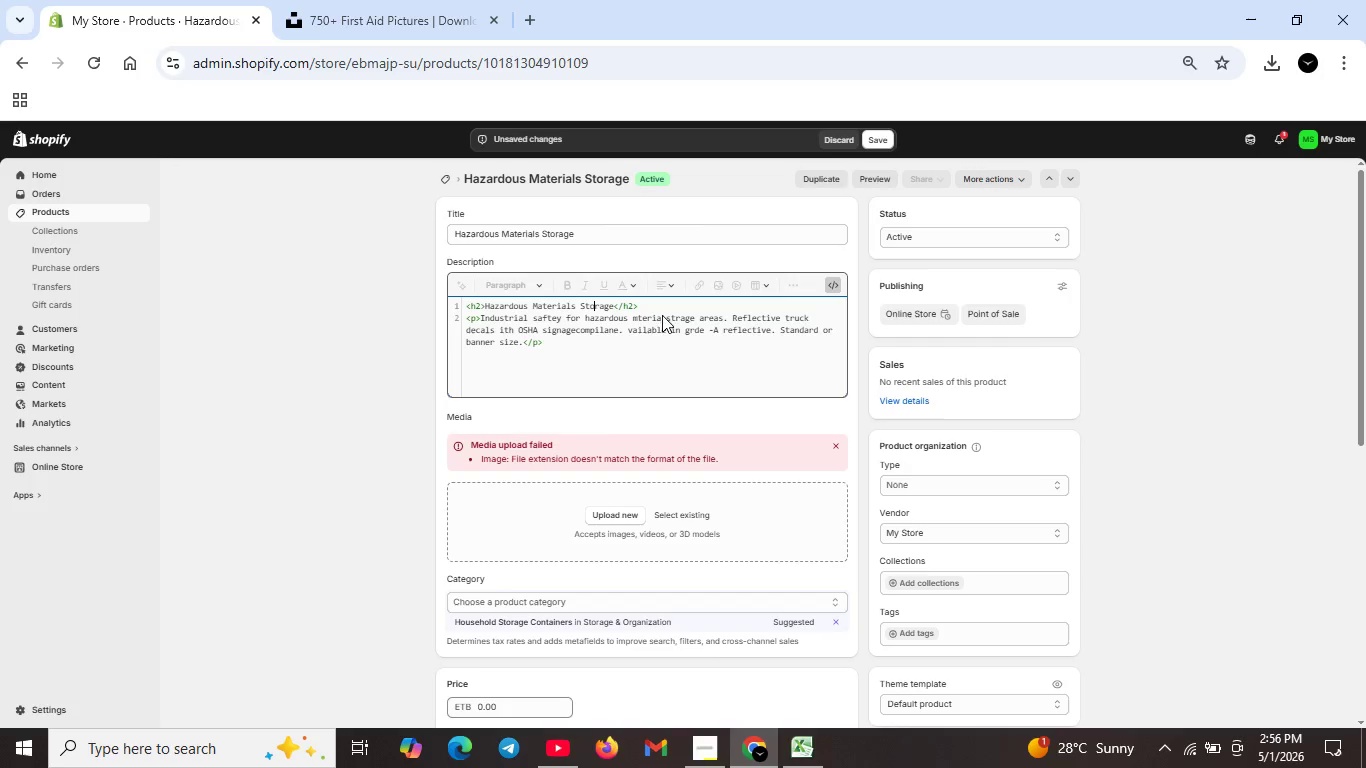 
key(O)
 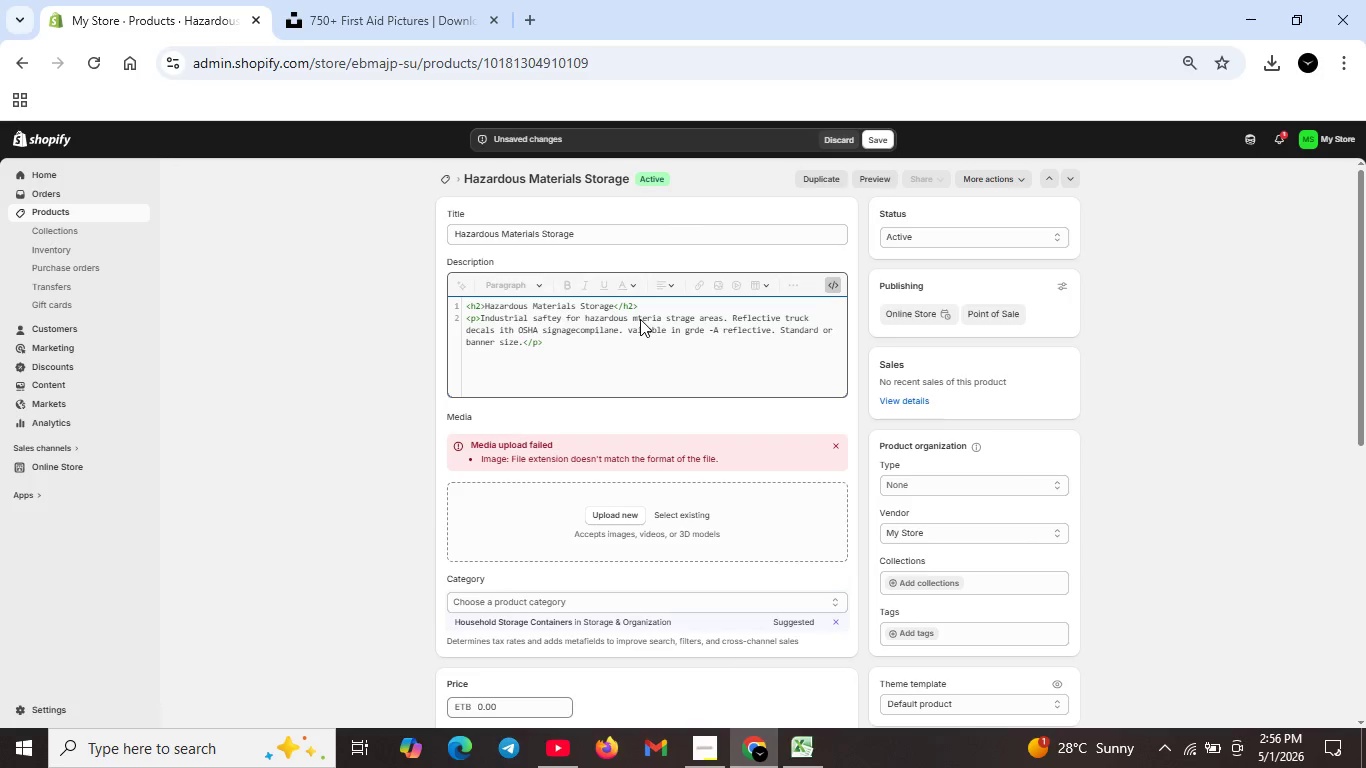 
left_click([640, 319])
 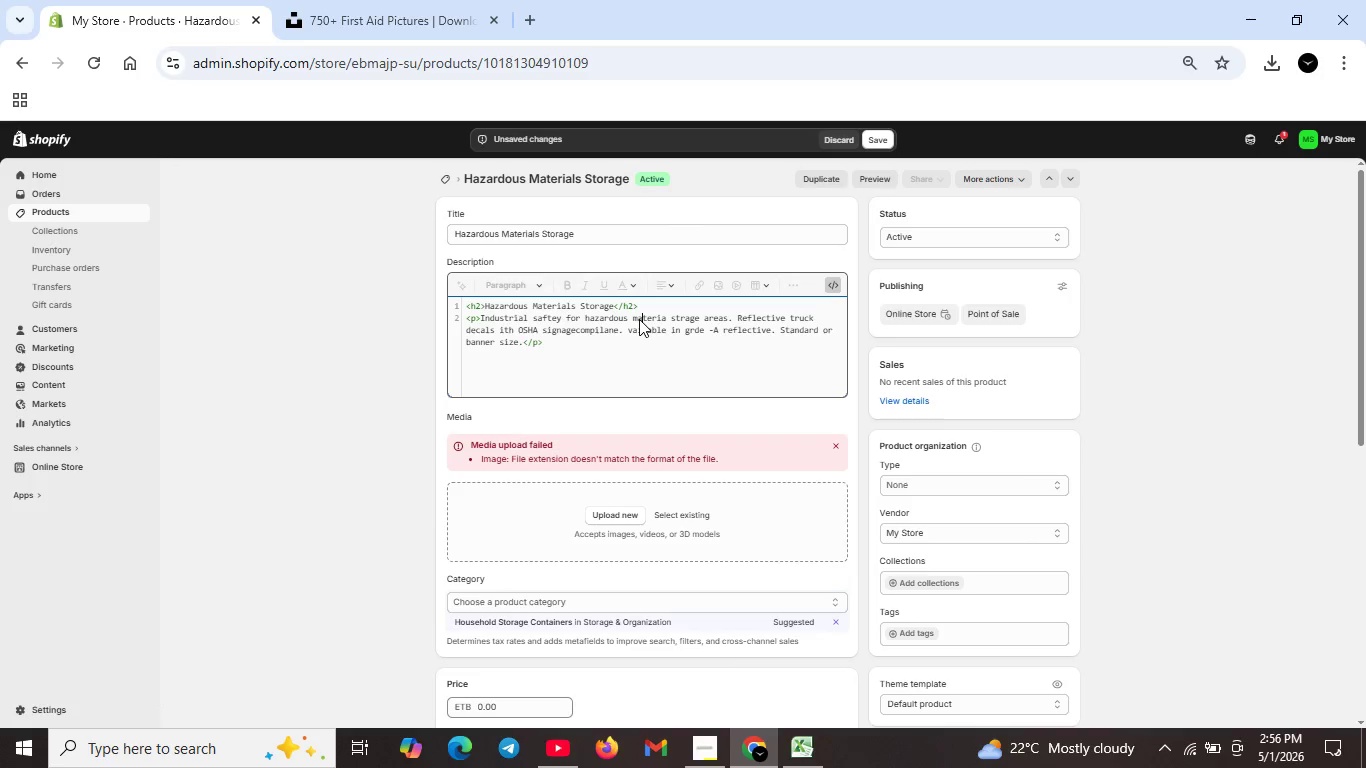 
key(ArrowLeft)
 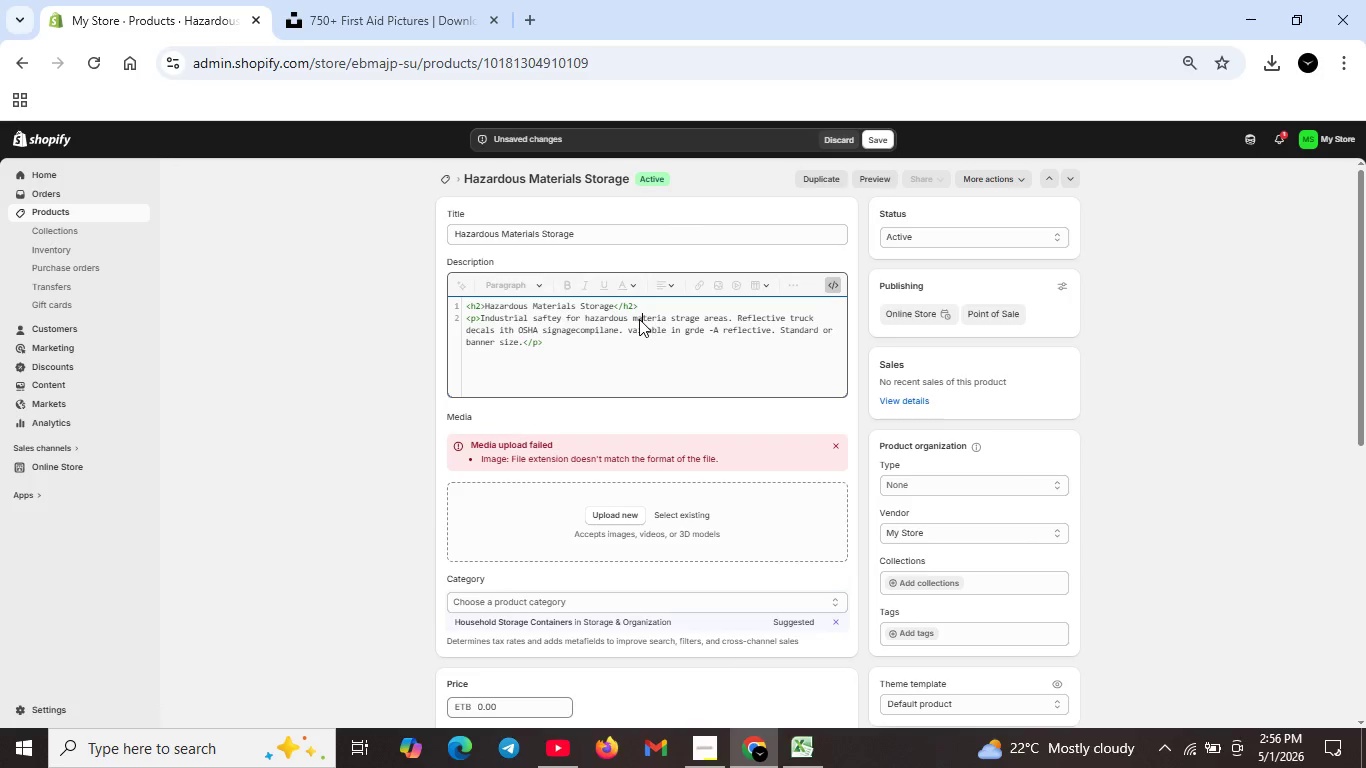 
key(A)
 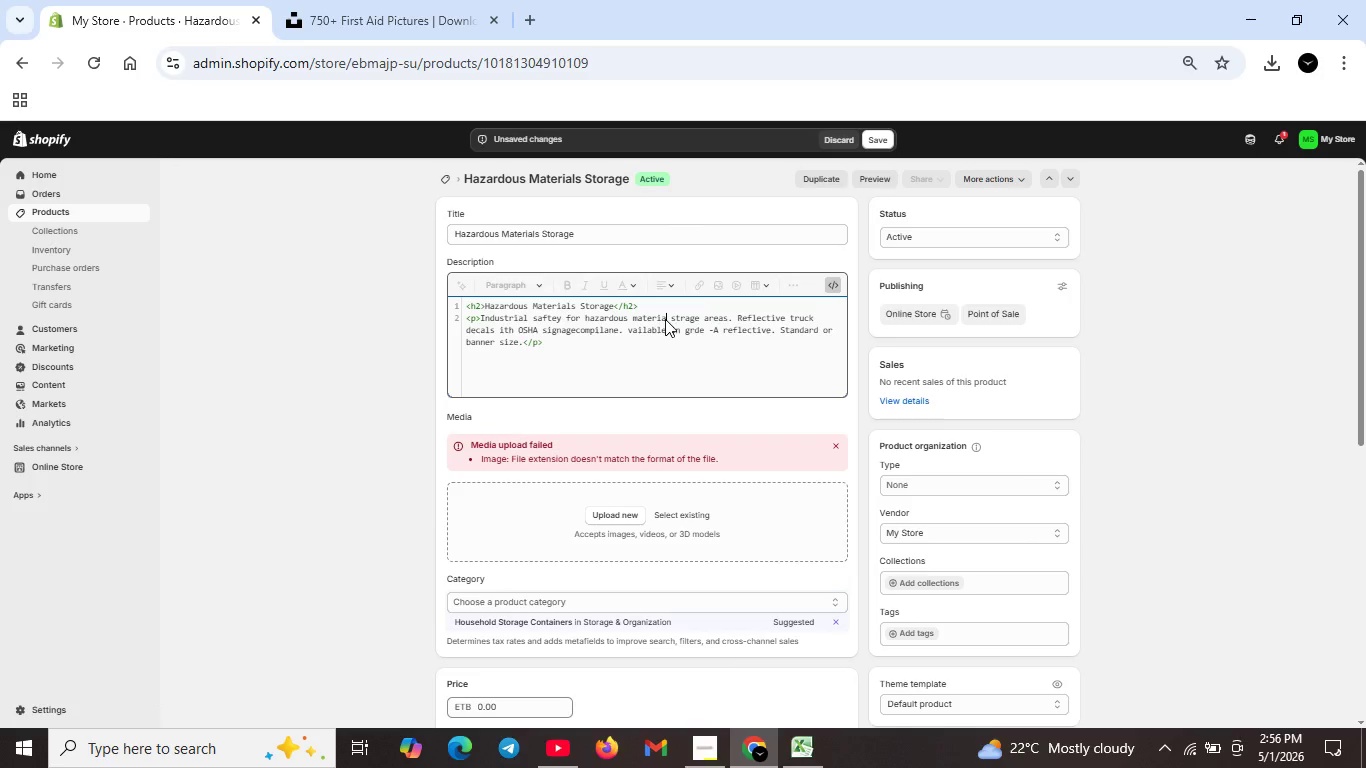 
left_click([665, 319])
 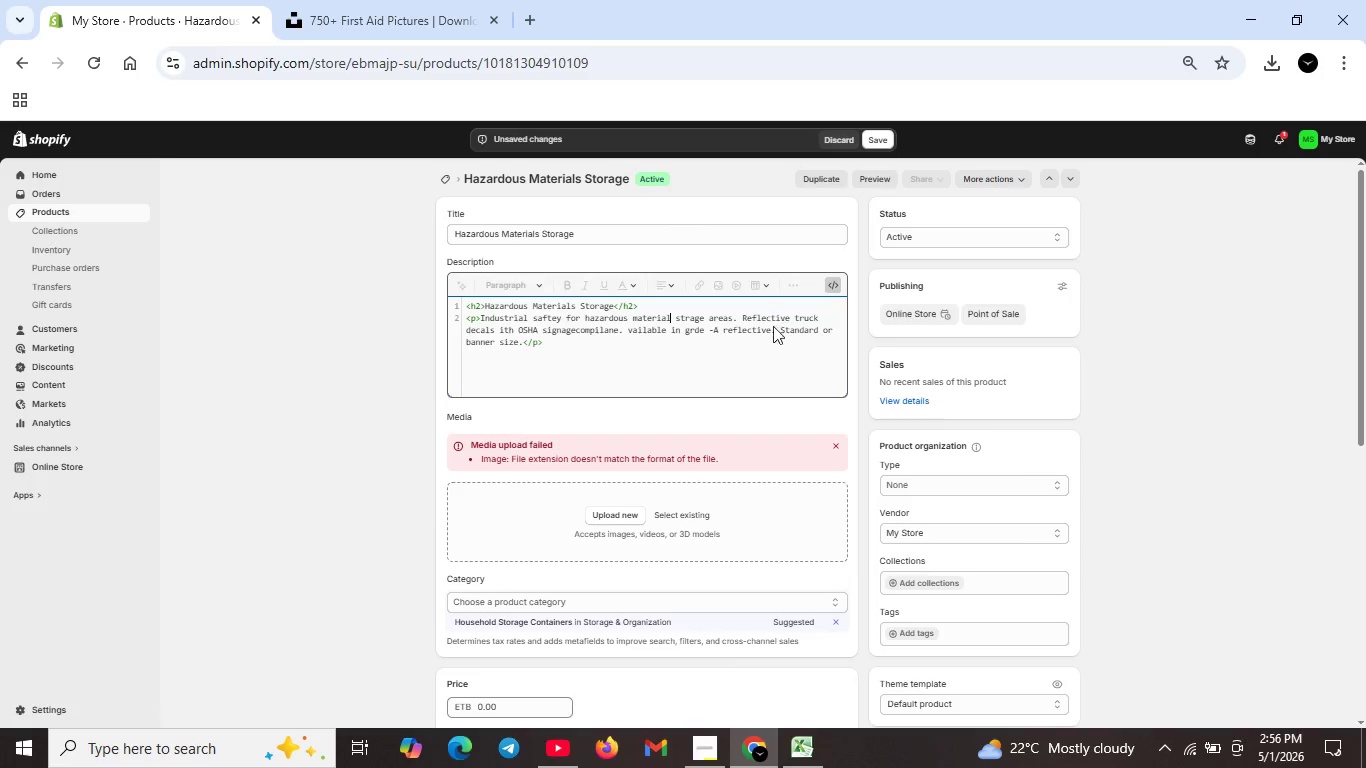 
type(lo)
 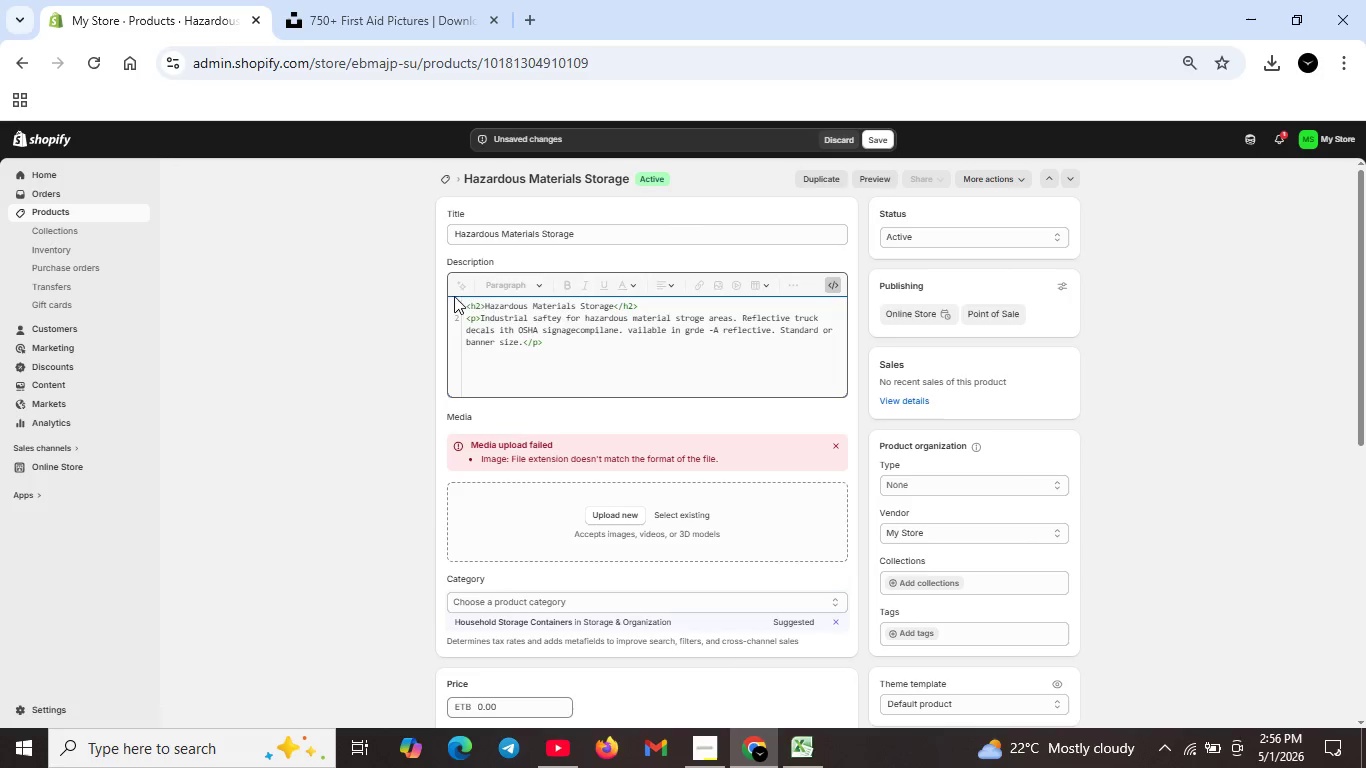 
wait(7.3)
 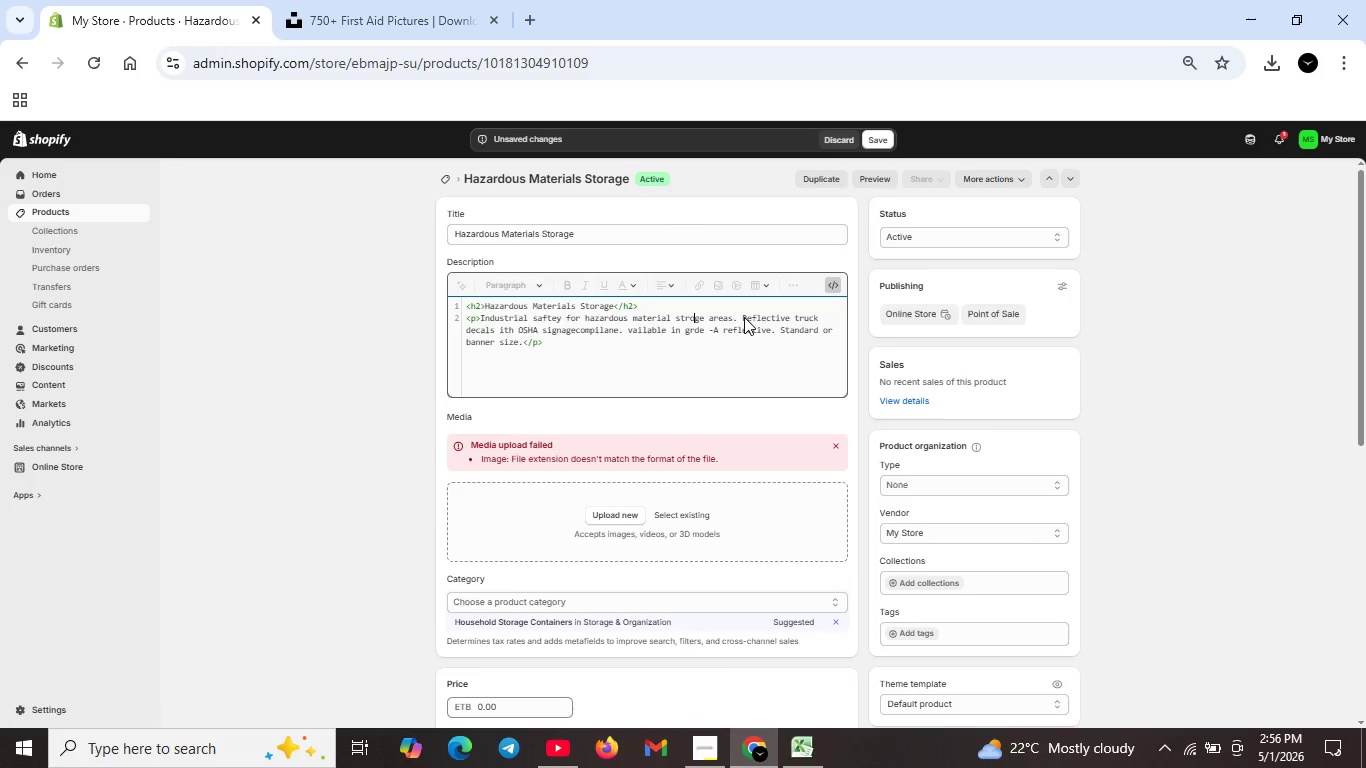 
left_click([501, 331])
 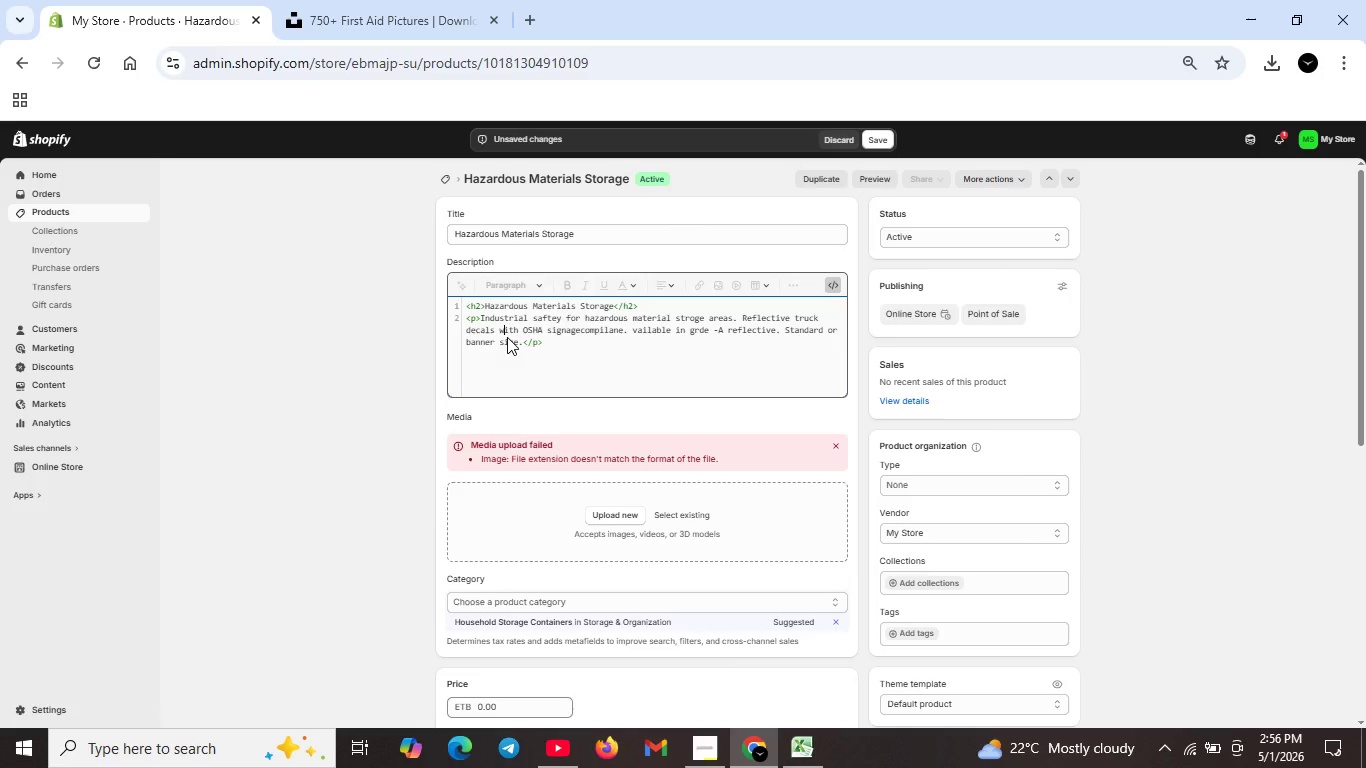 
key(W)
 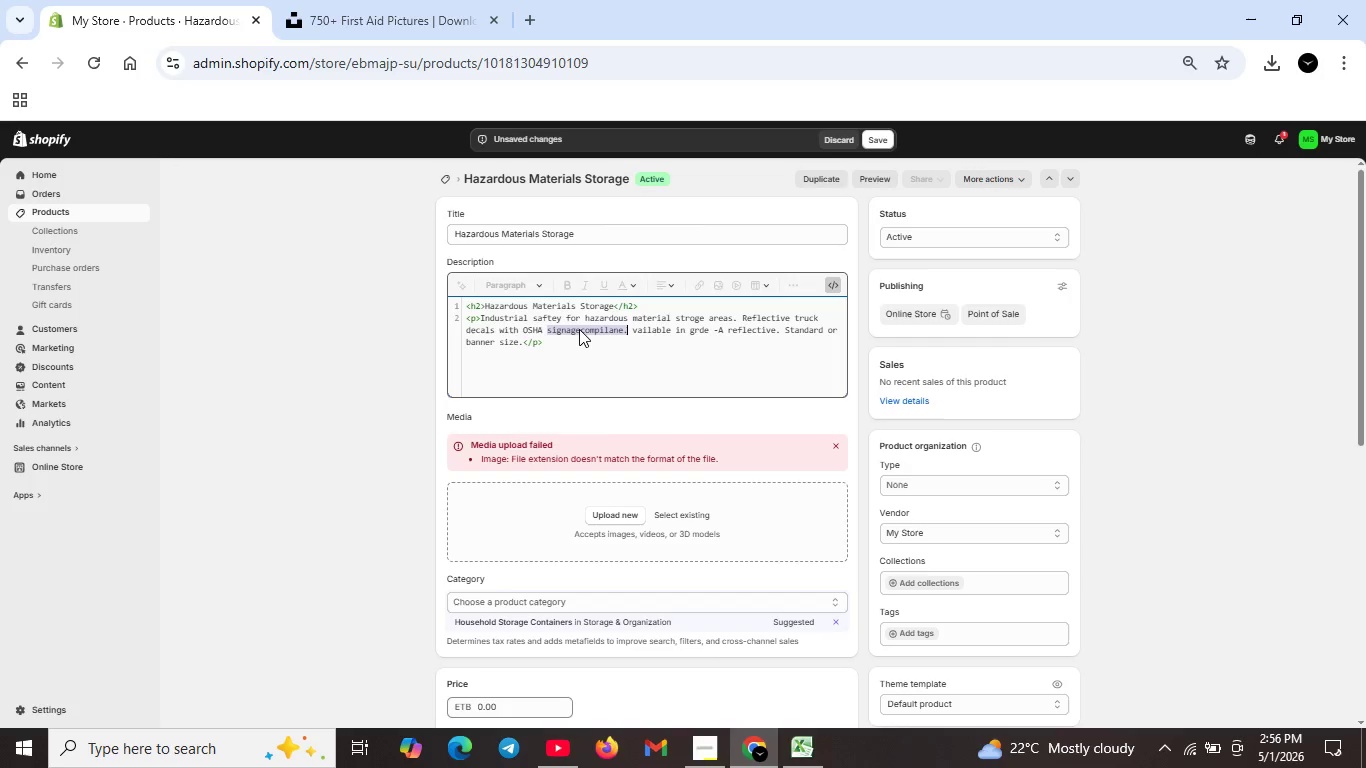 
double_click([579, 329])
 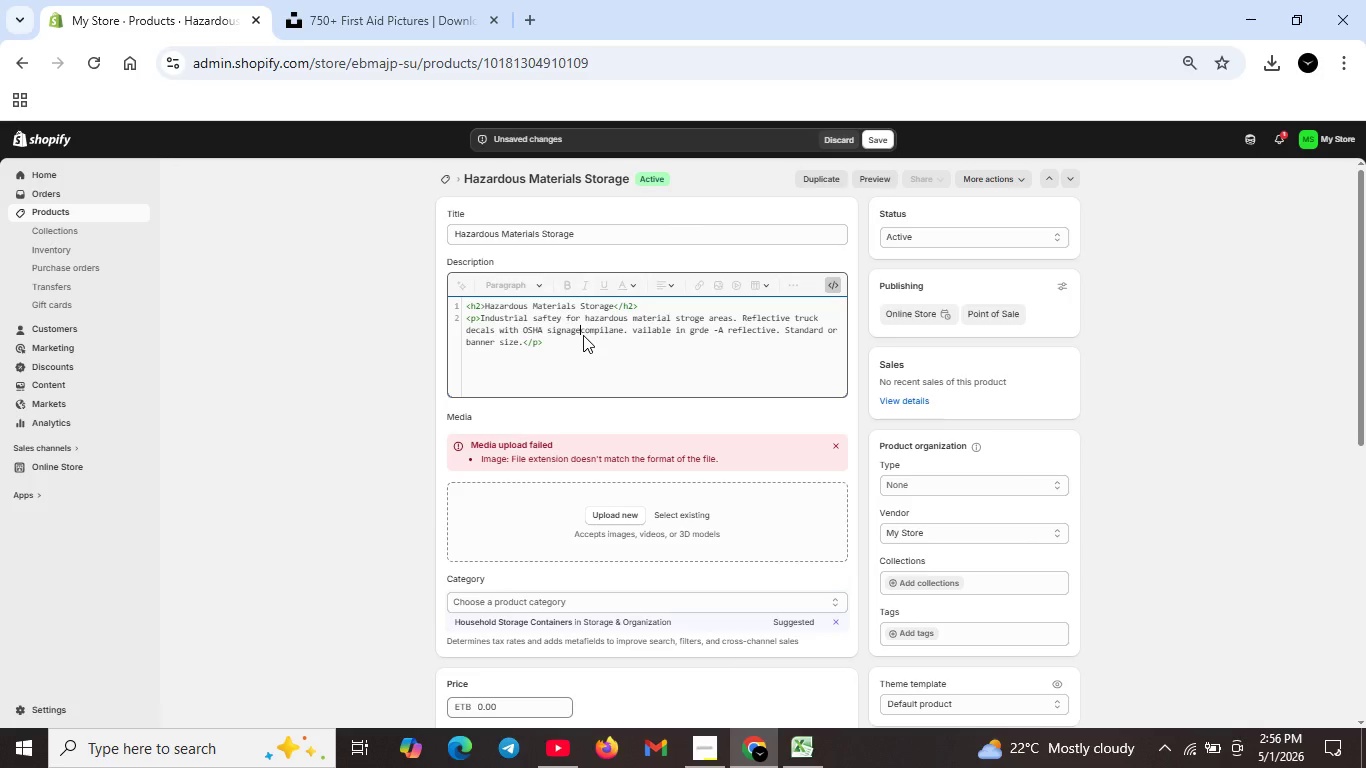 
left_click([581, 328])
 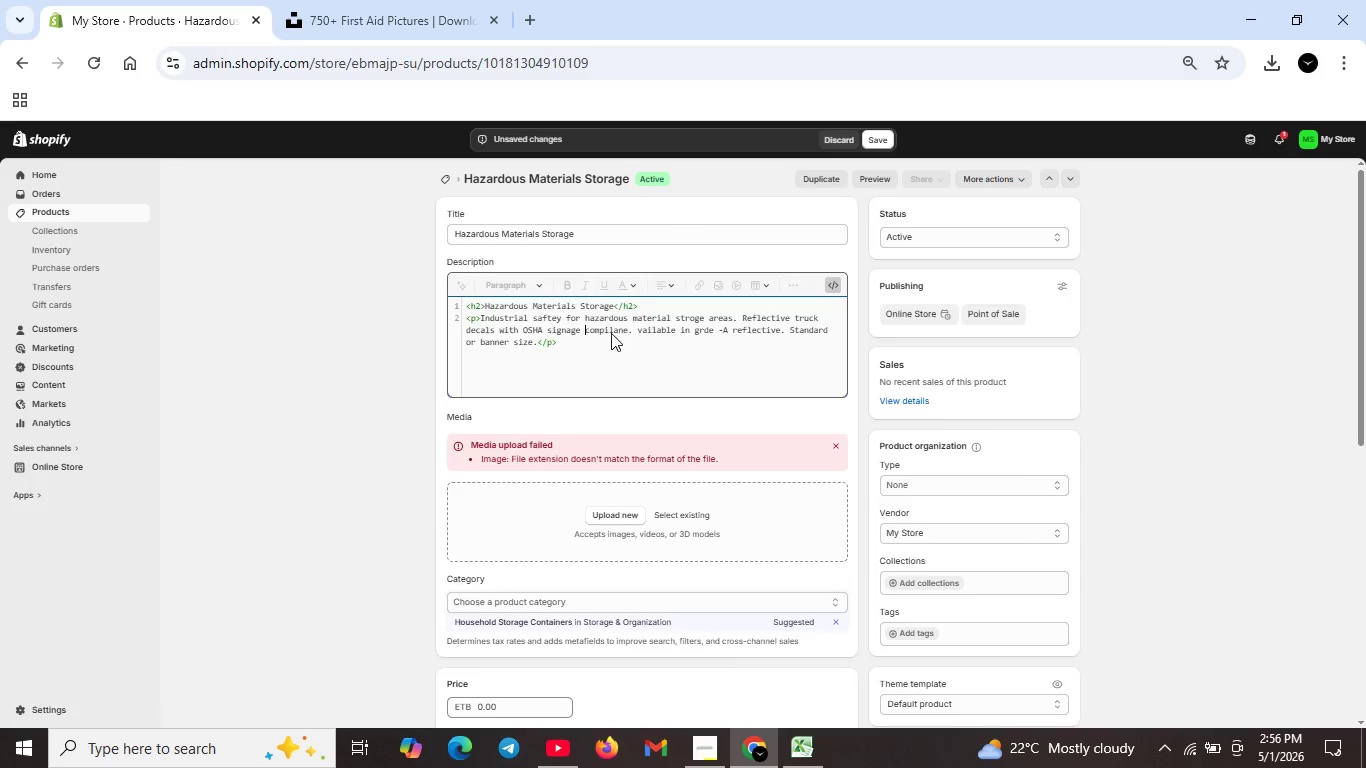 
key(Space)
 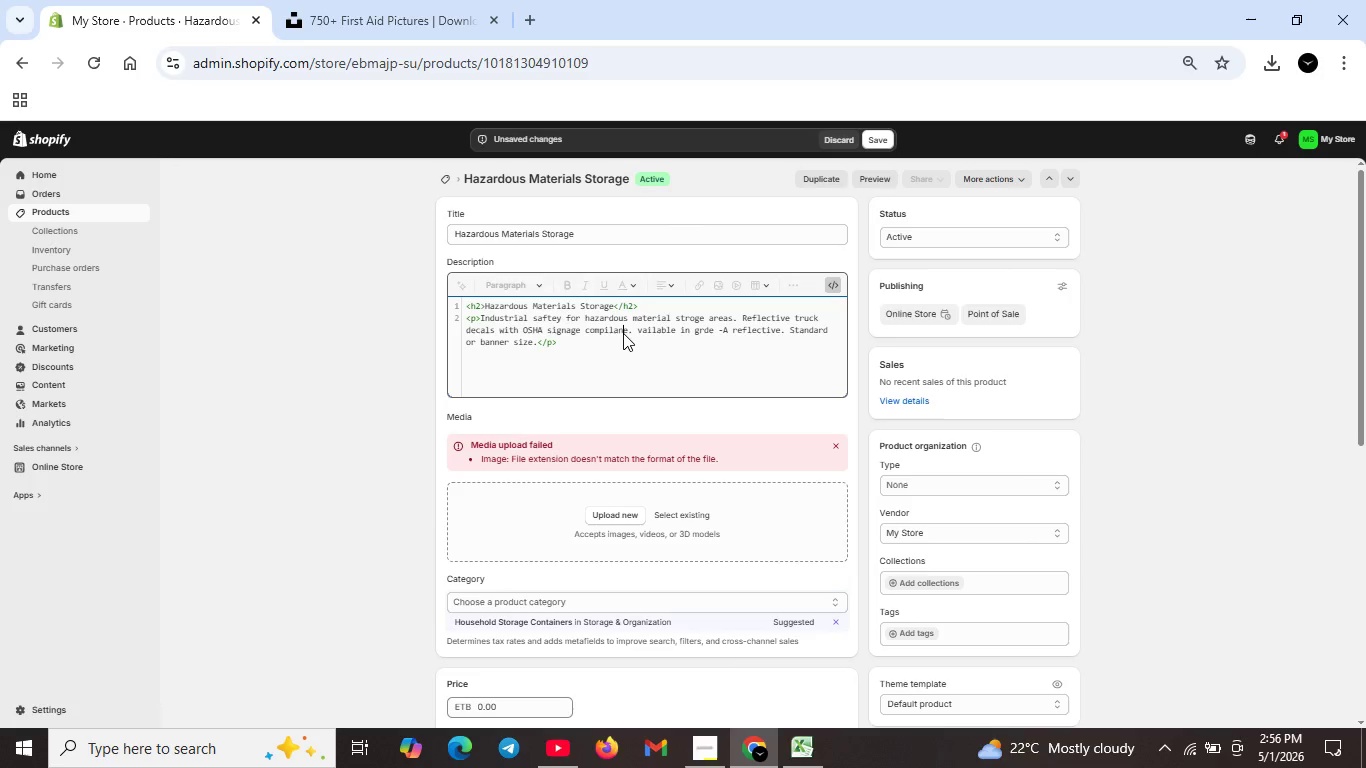 
left_click([631, 331])
 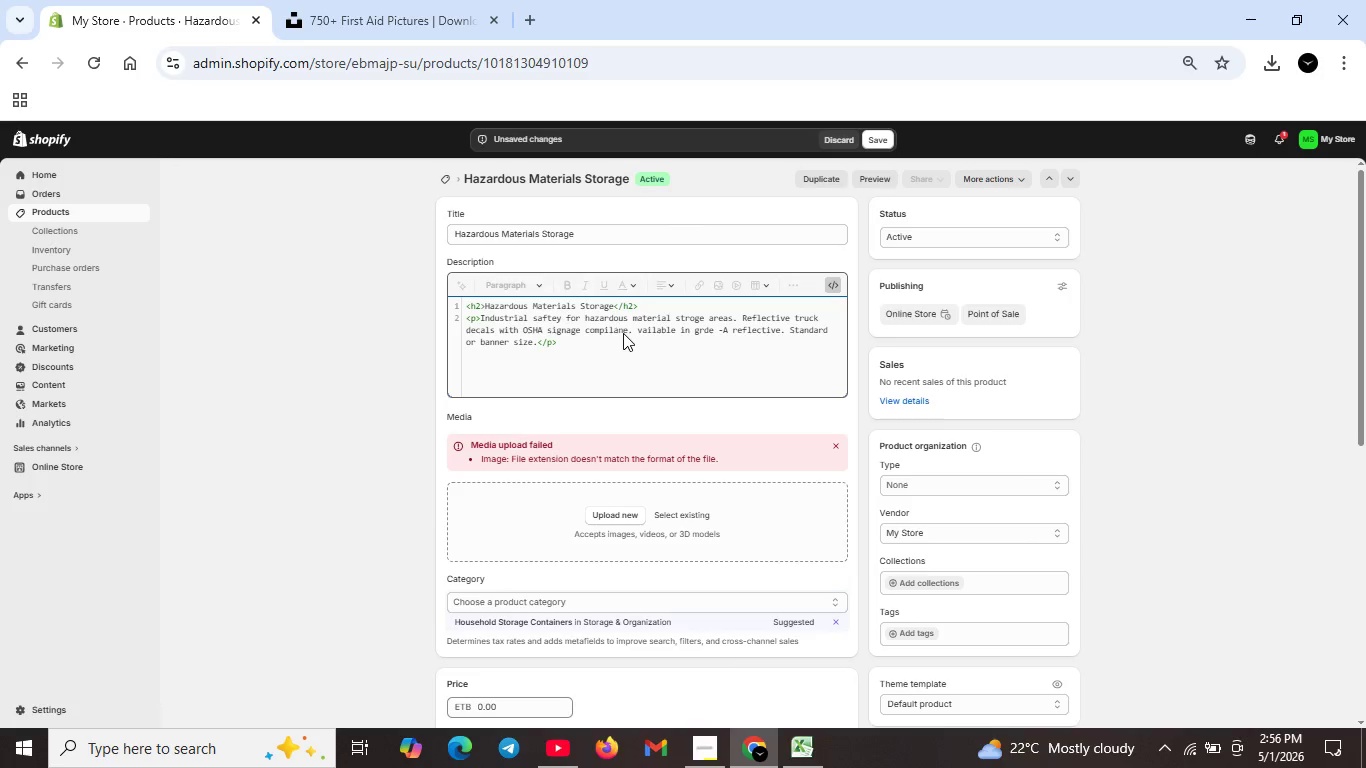 
left_click([623, 333])
 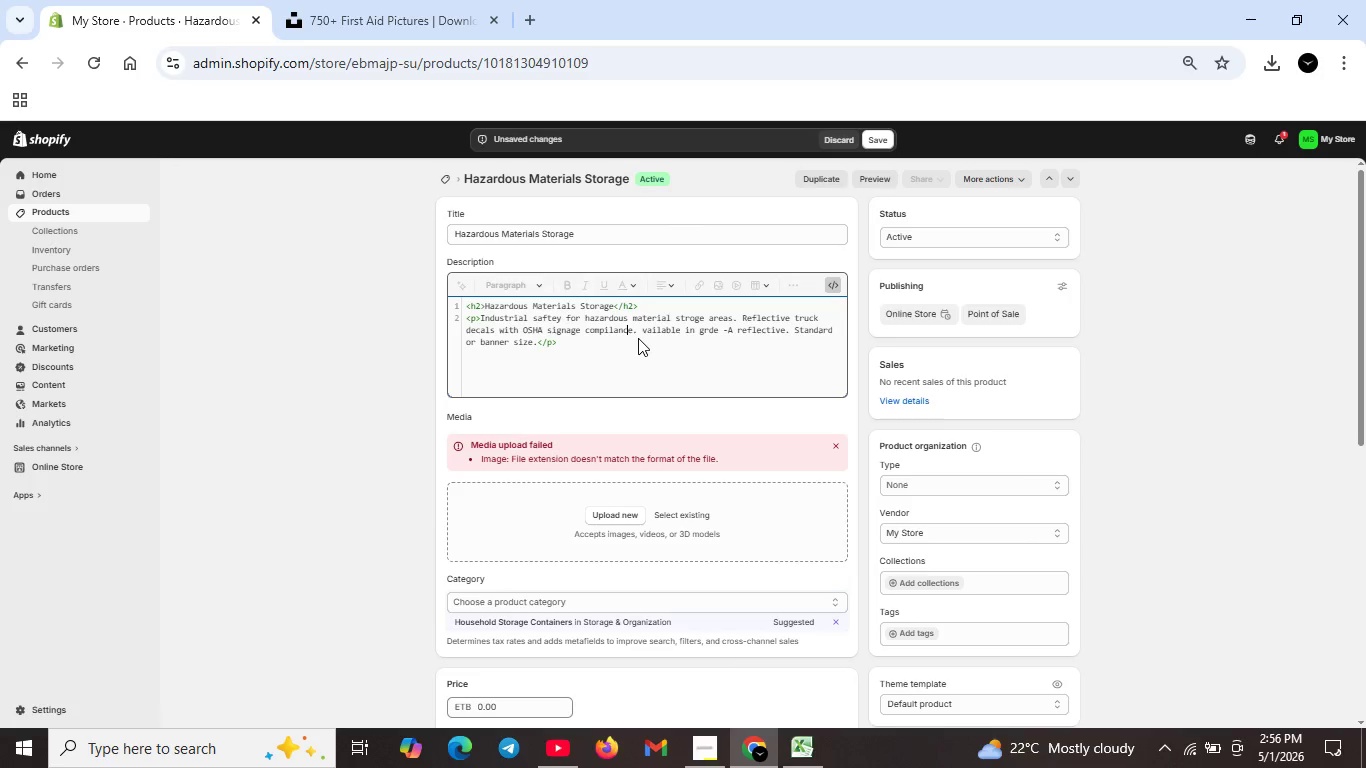 
key(C)
 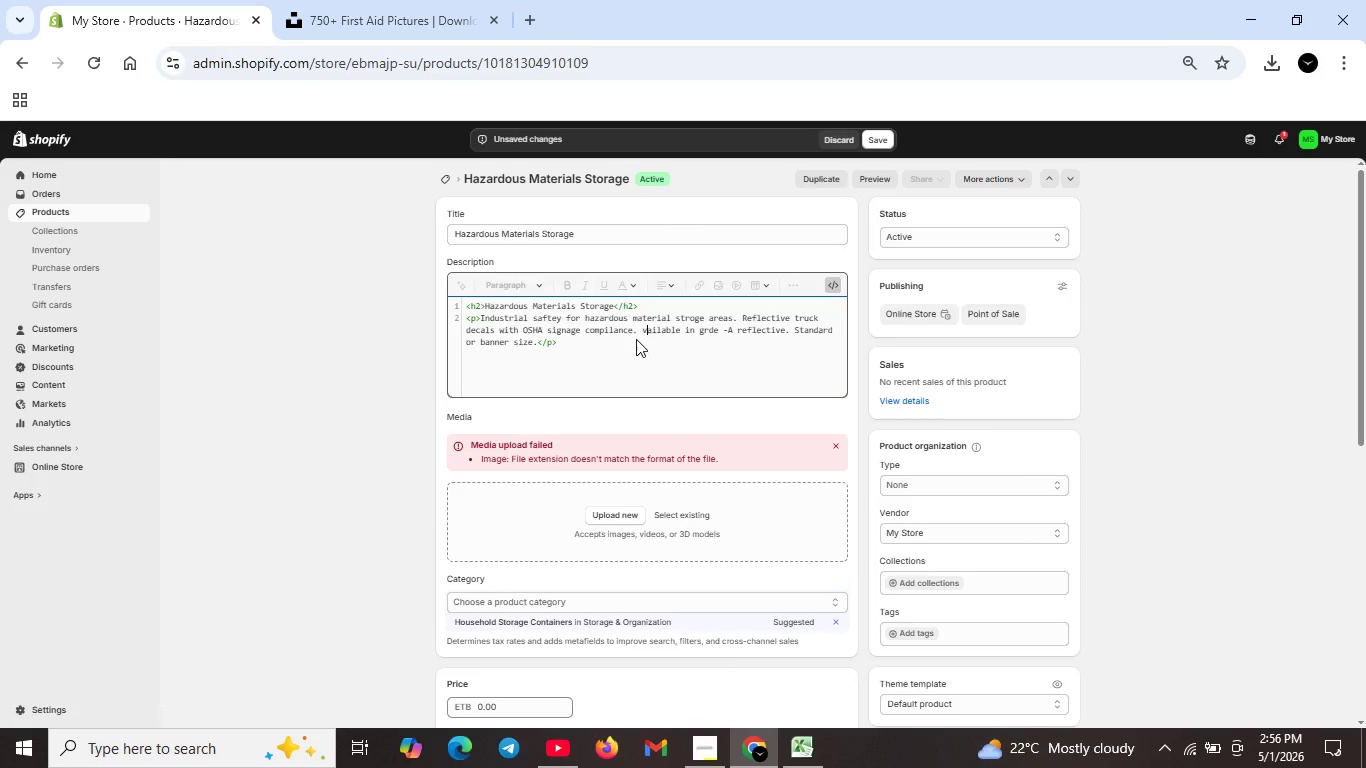 
left_click([645, 331])
 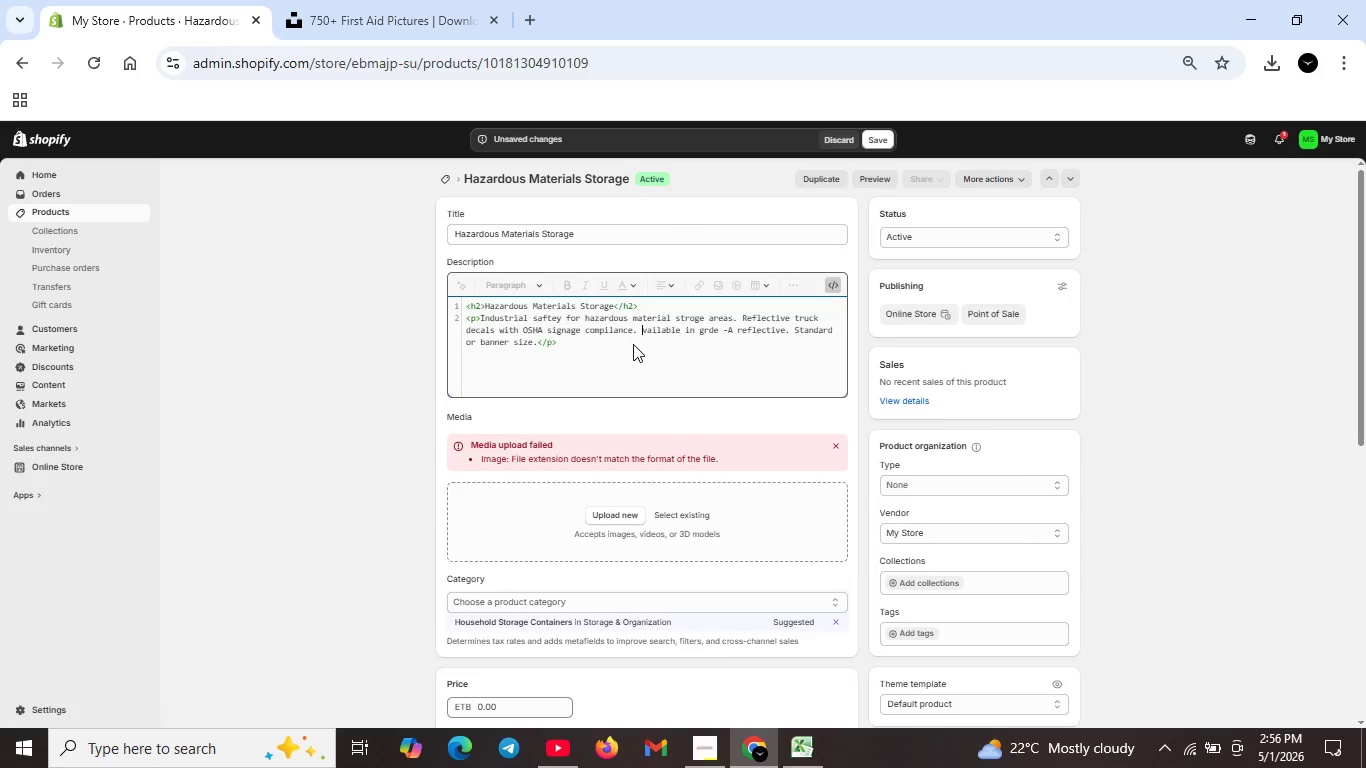 
key(ArrowLeft)
 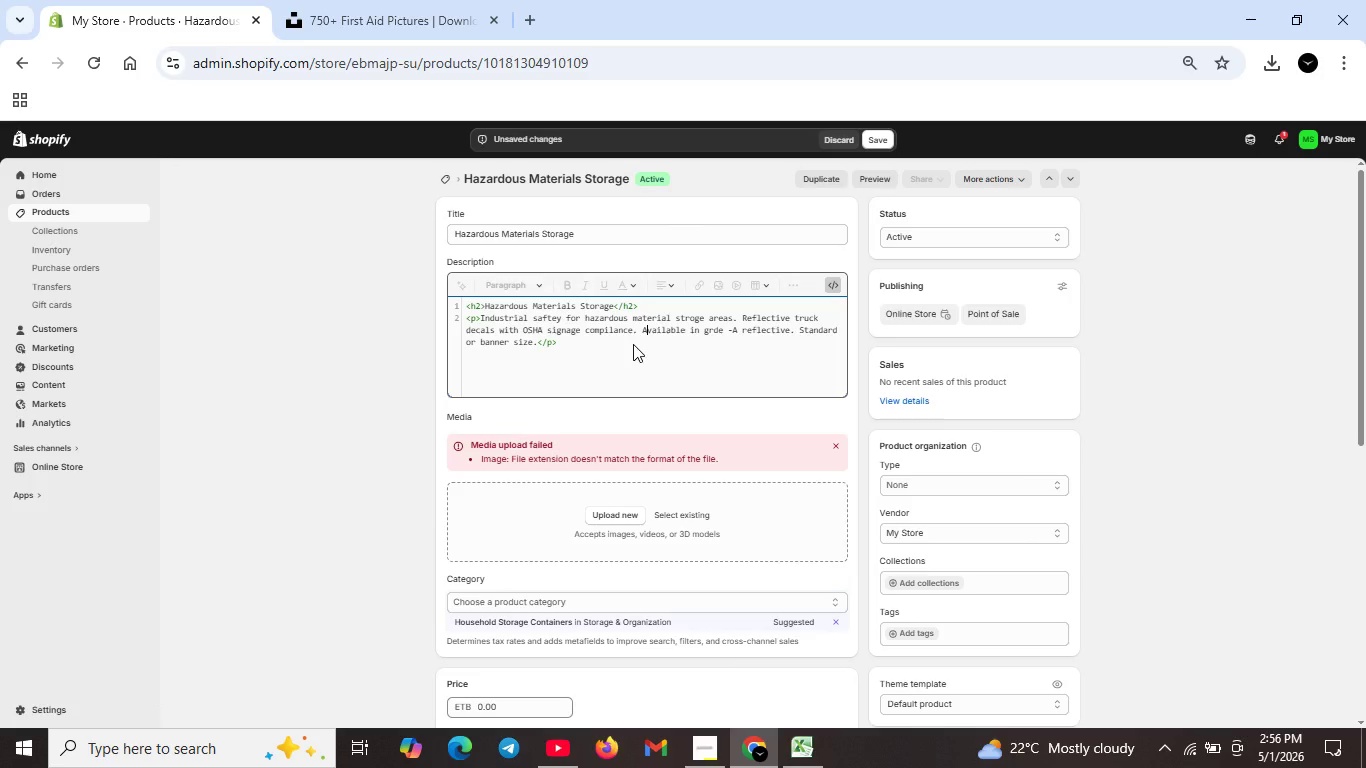 
key(CapsLock)
 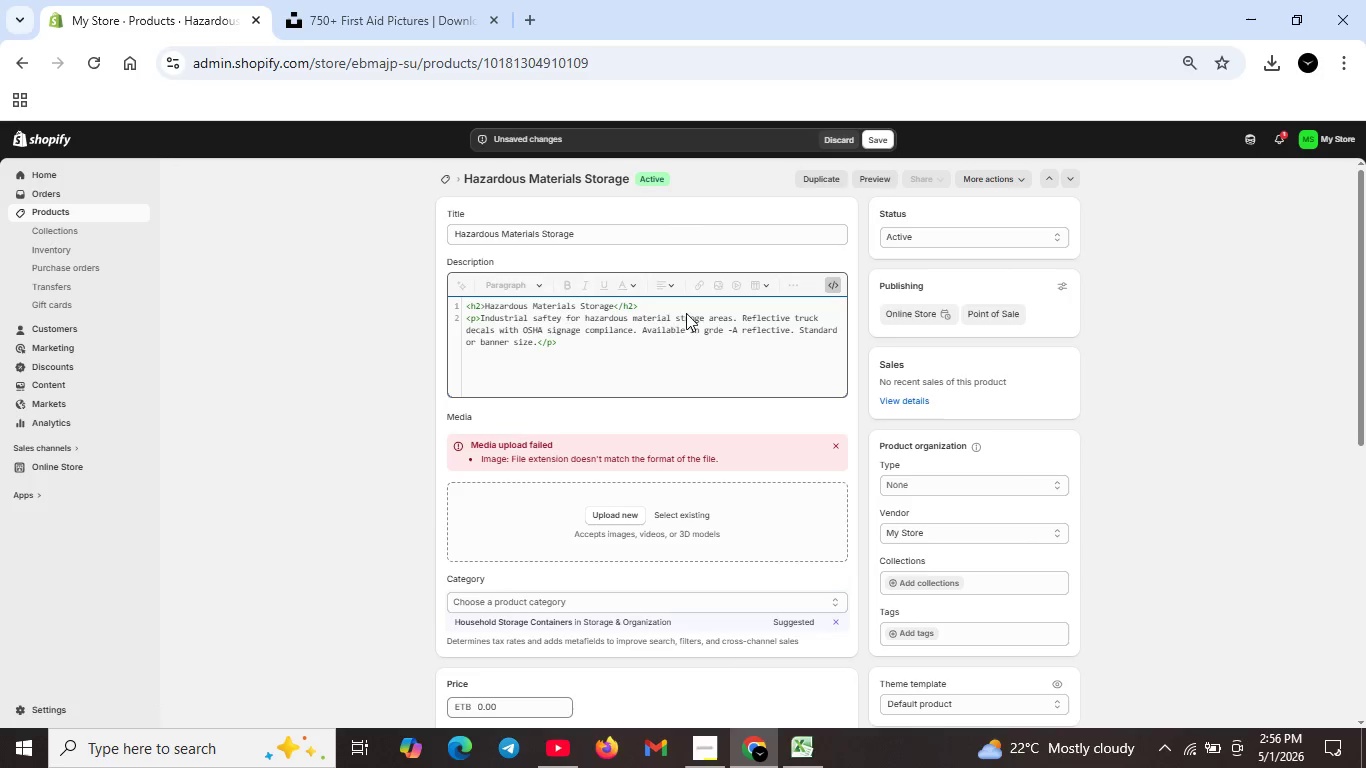 
key(A)
 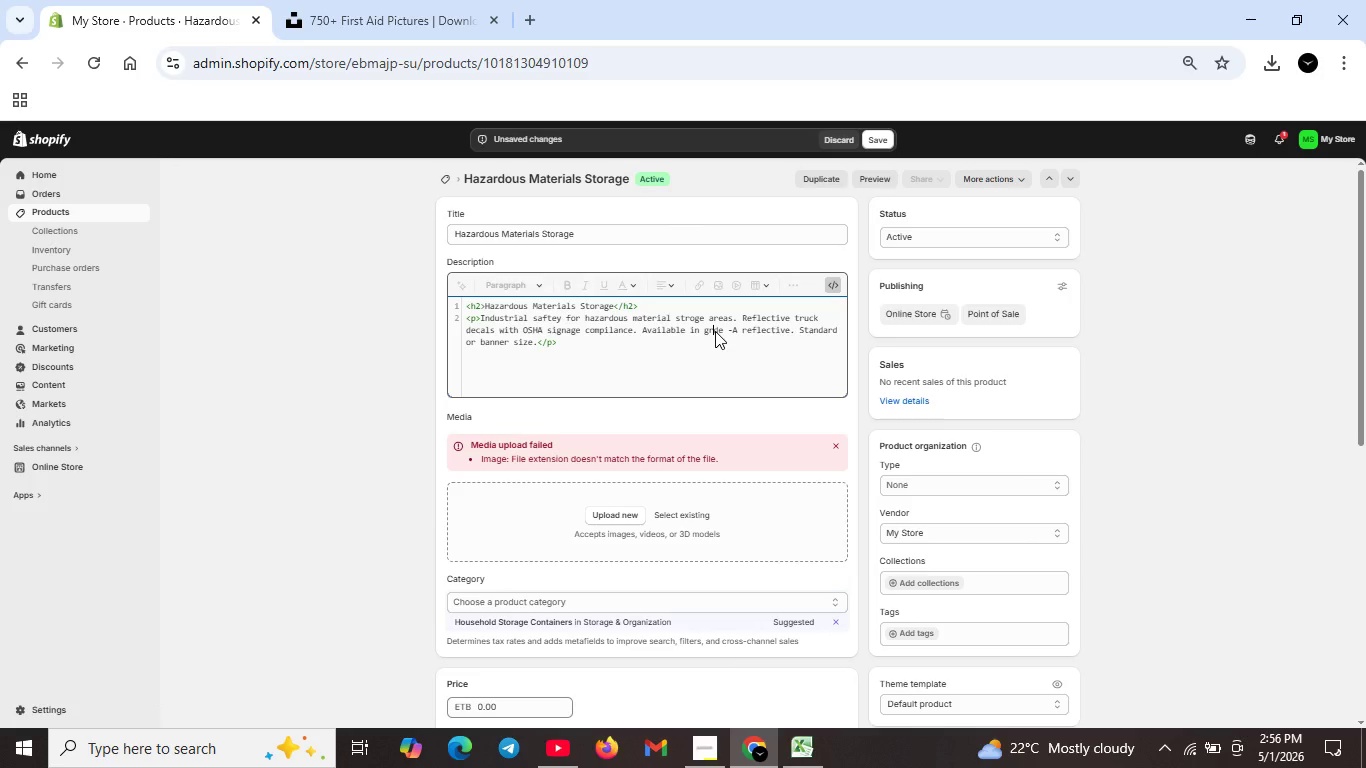 
left_click([715, 331])
 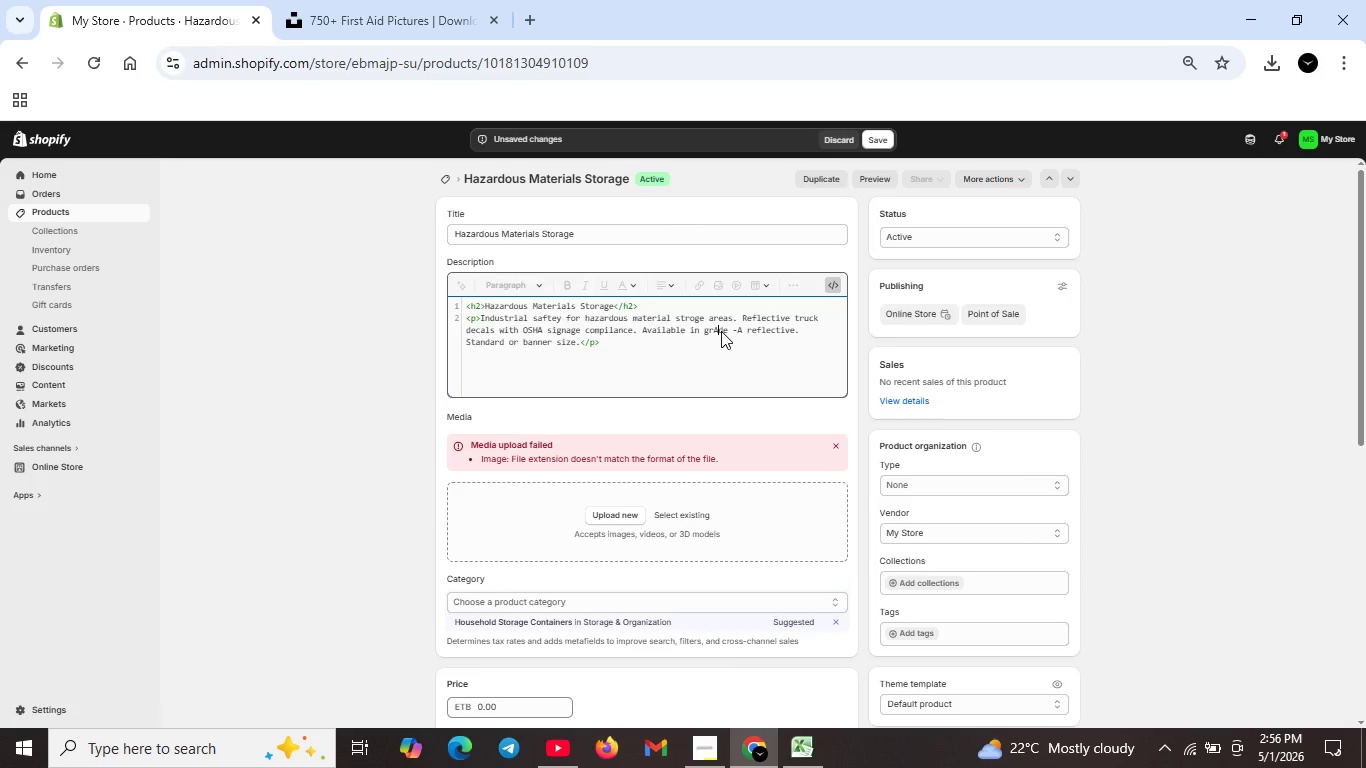 
key(A)
 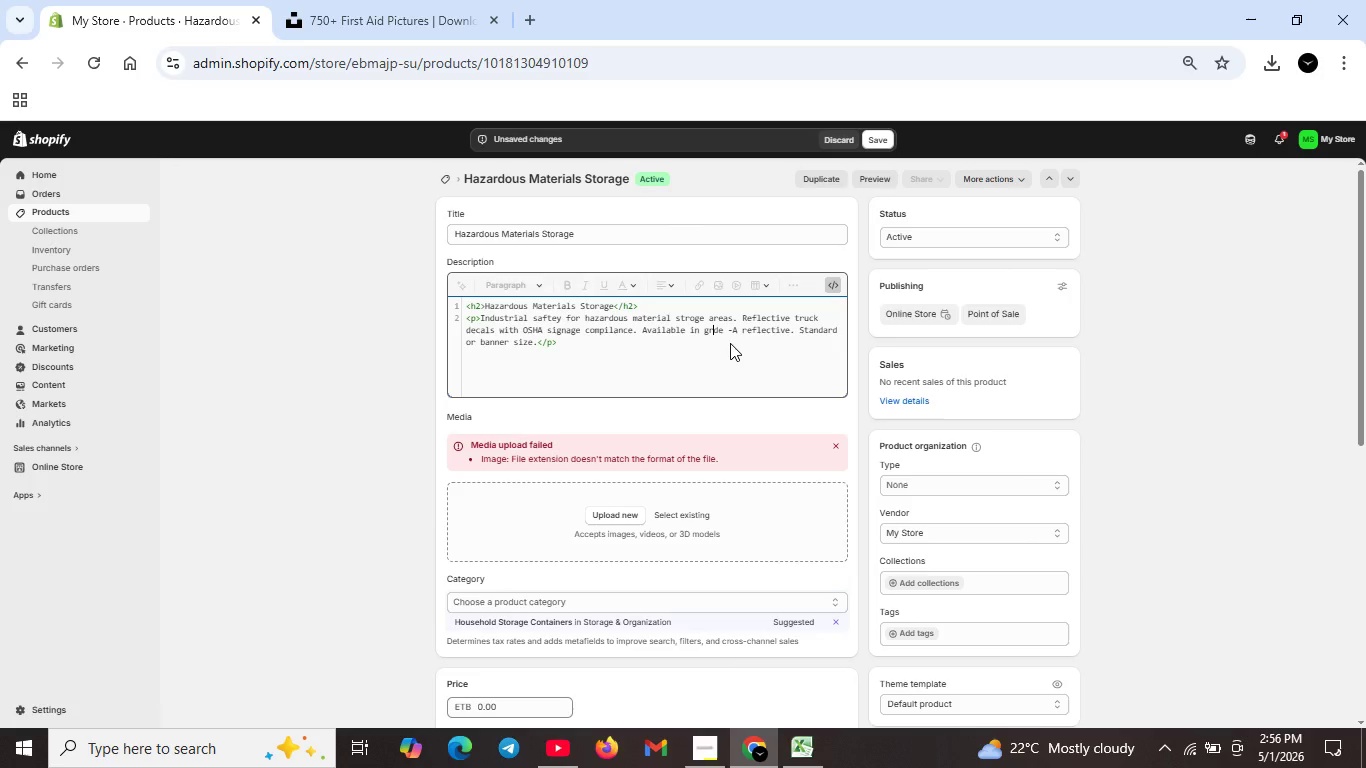 
key(Backspace)
 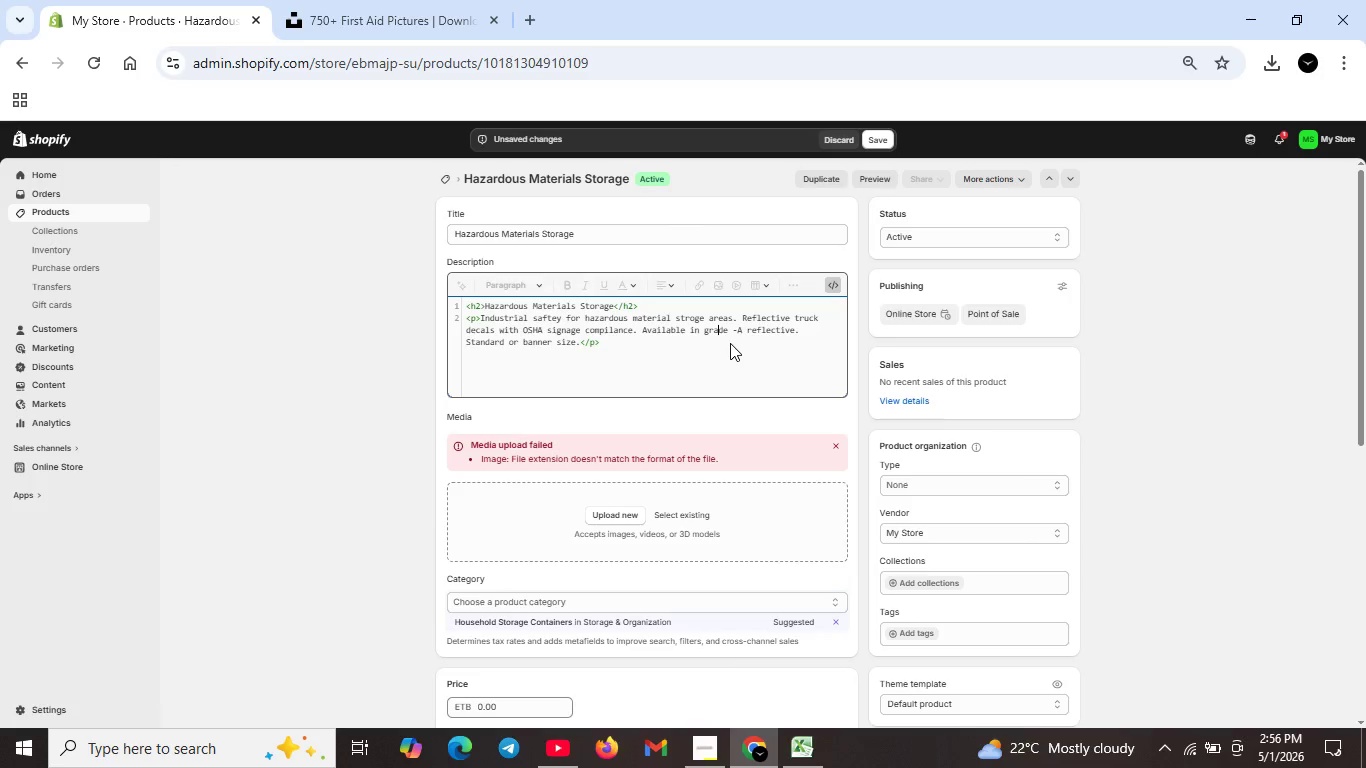 
key(CapsLock)
 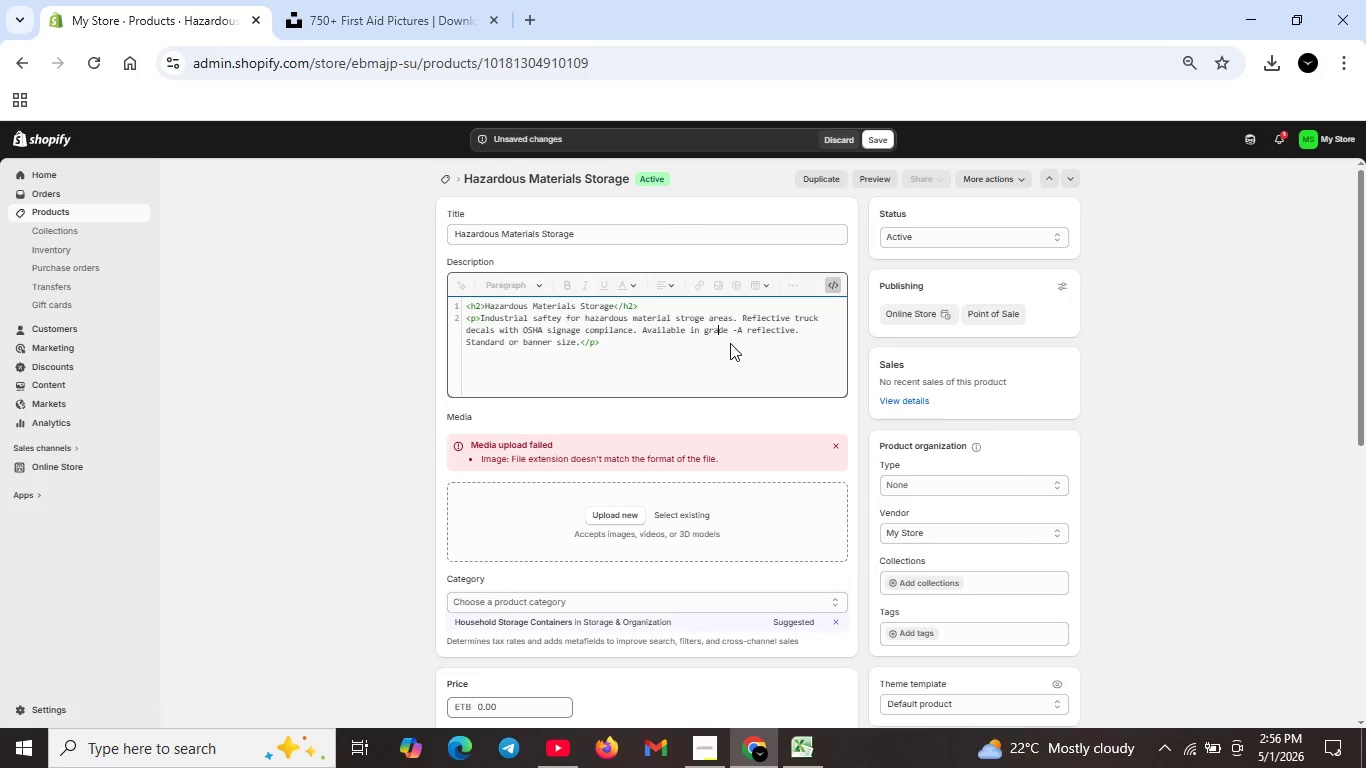 
key(A)
 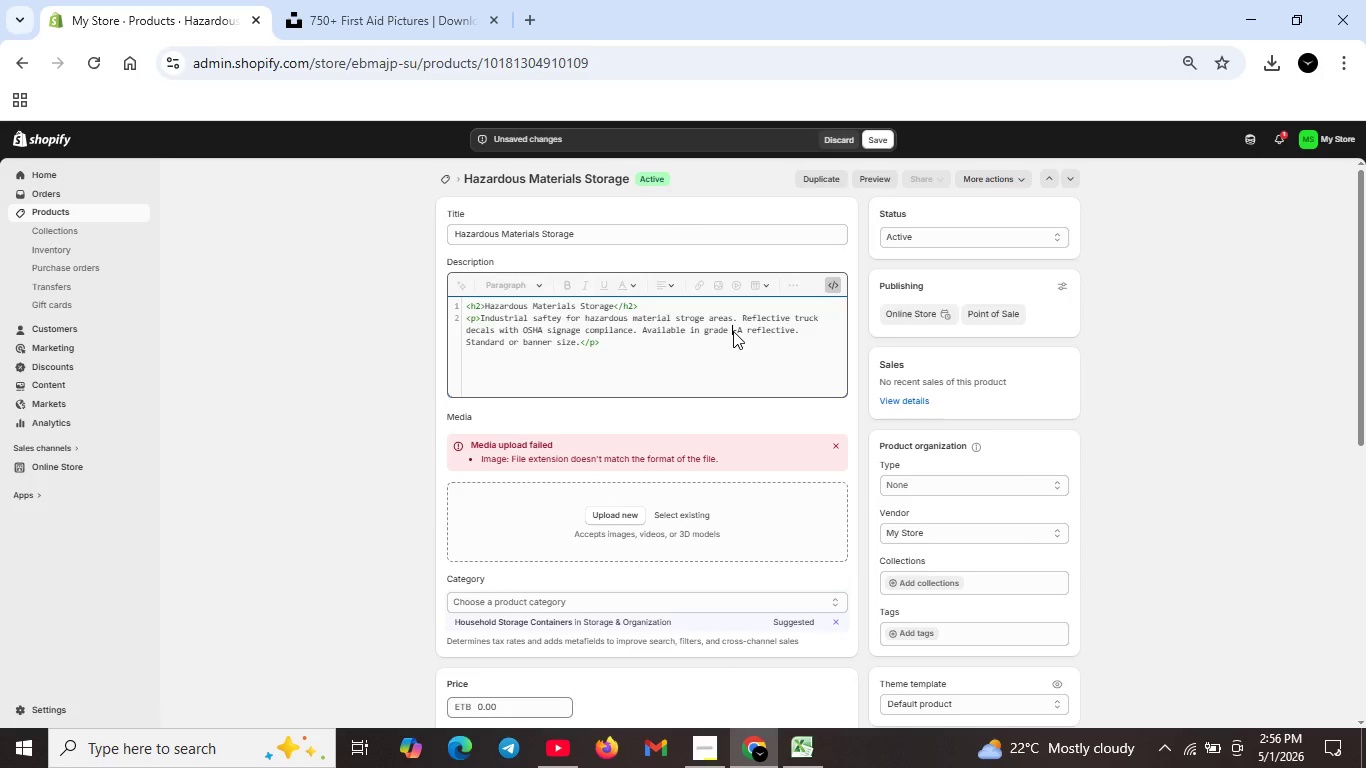 
left_click([733, 331])
 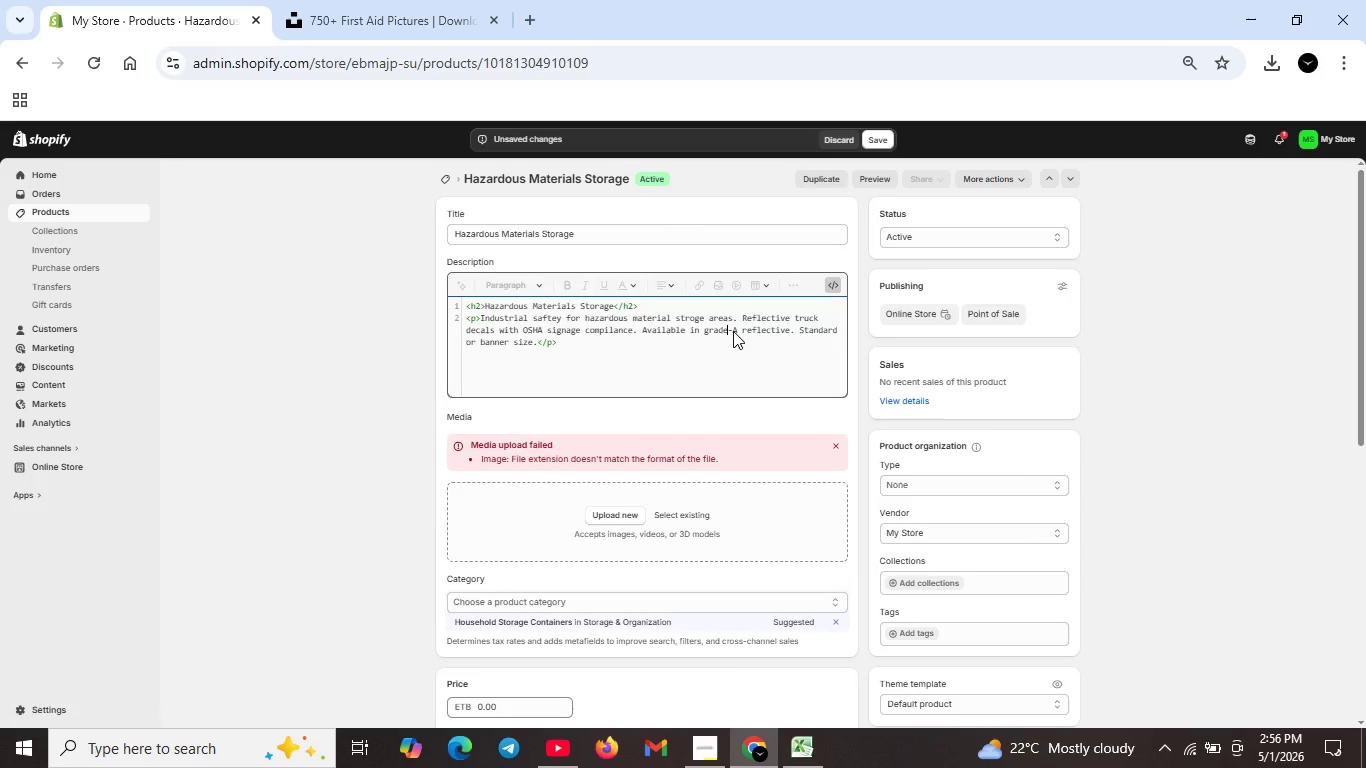 
key(Backspace)
 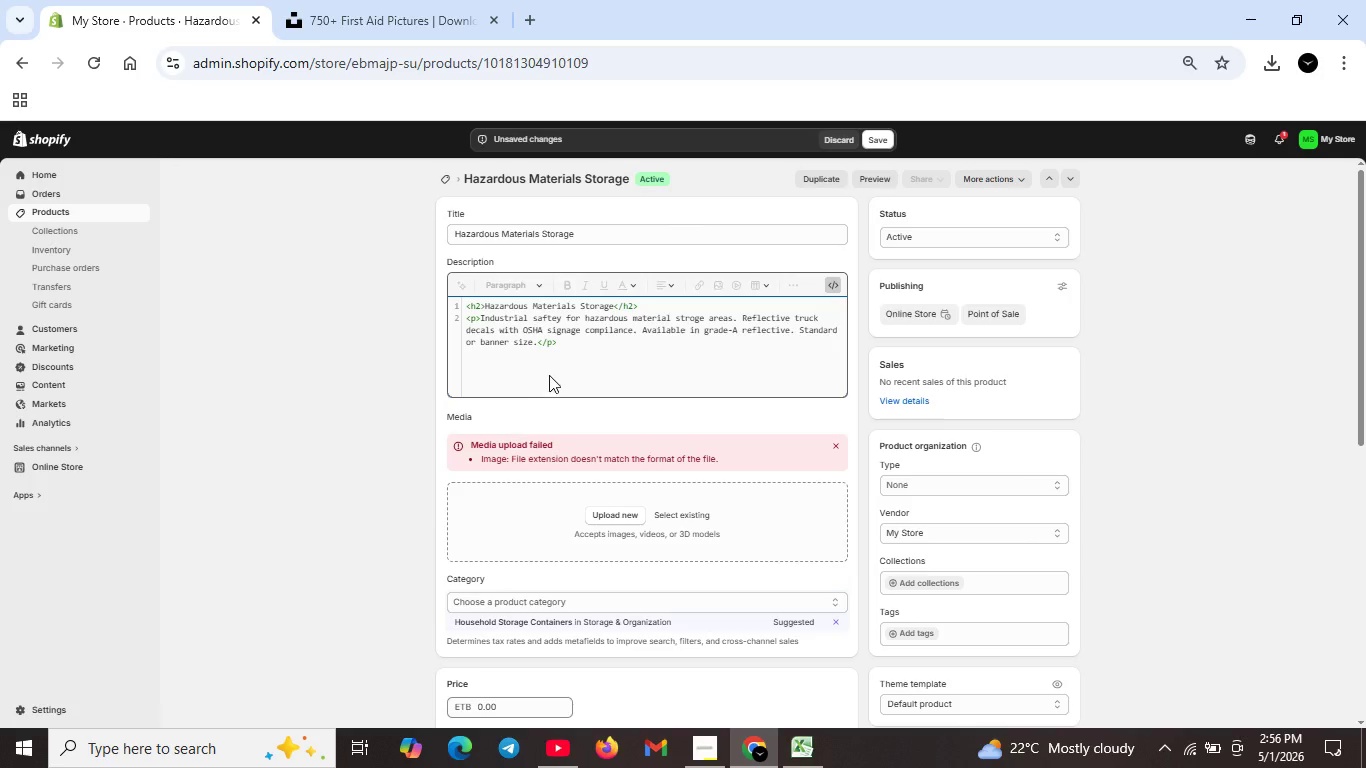 
wait(9.83)
 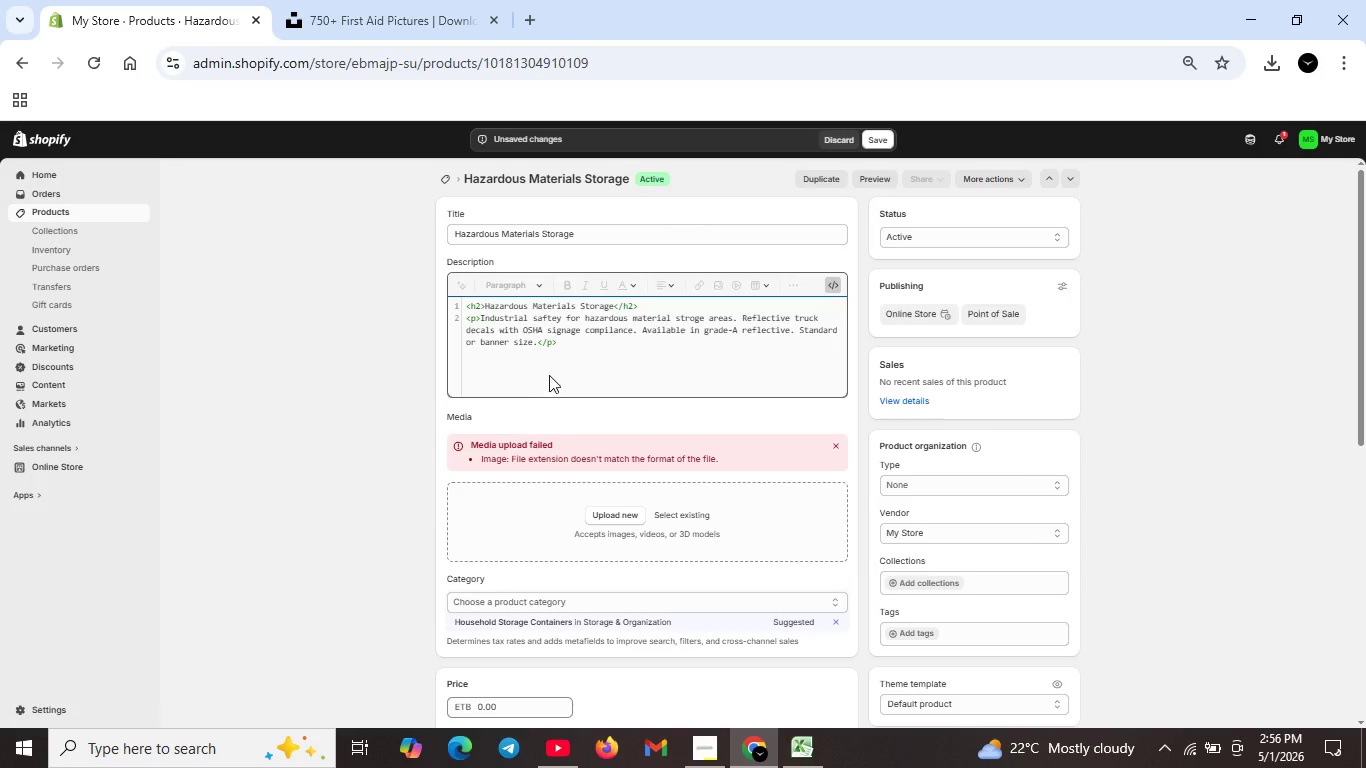 
scroll: coordinate [720, 551], scroll_direction: down, amount: 1.0
 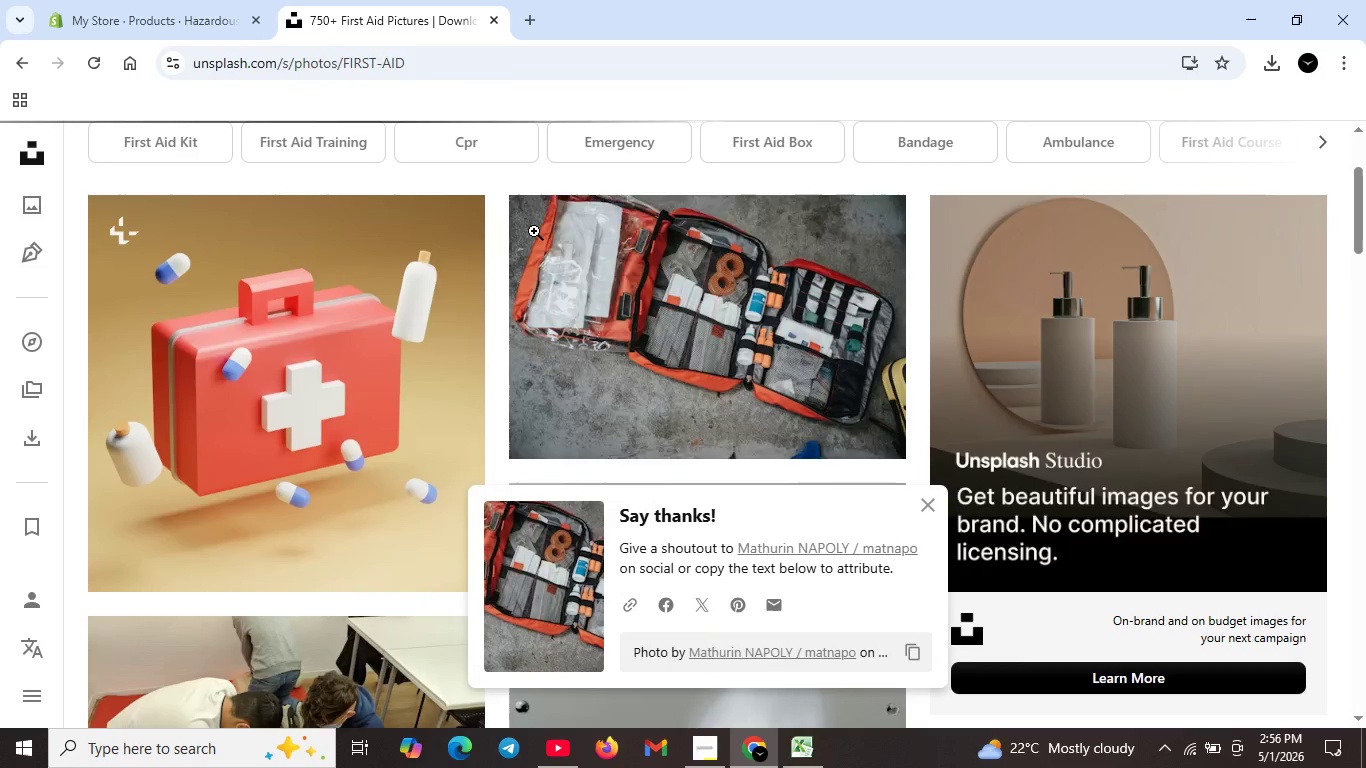 
left_click([411, 13])
 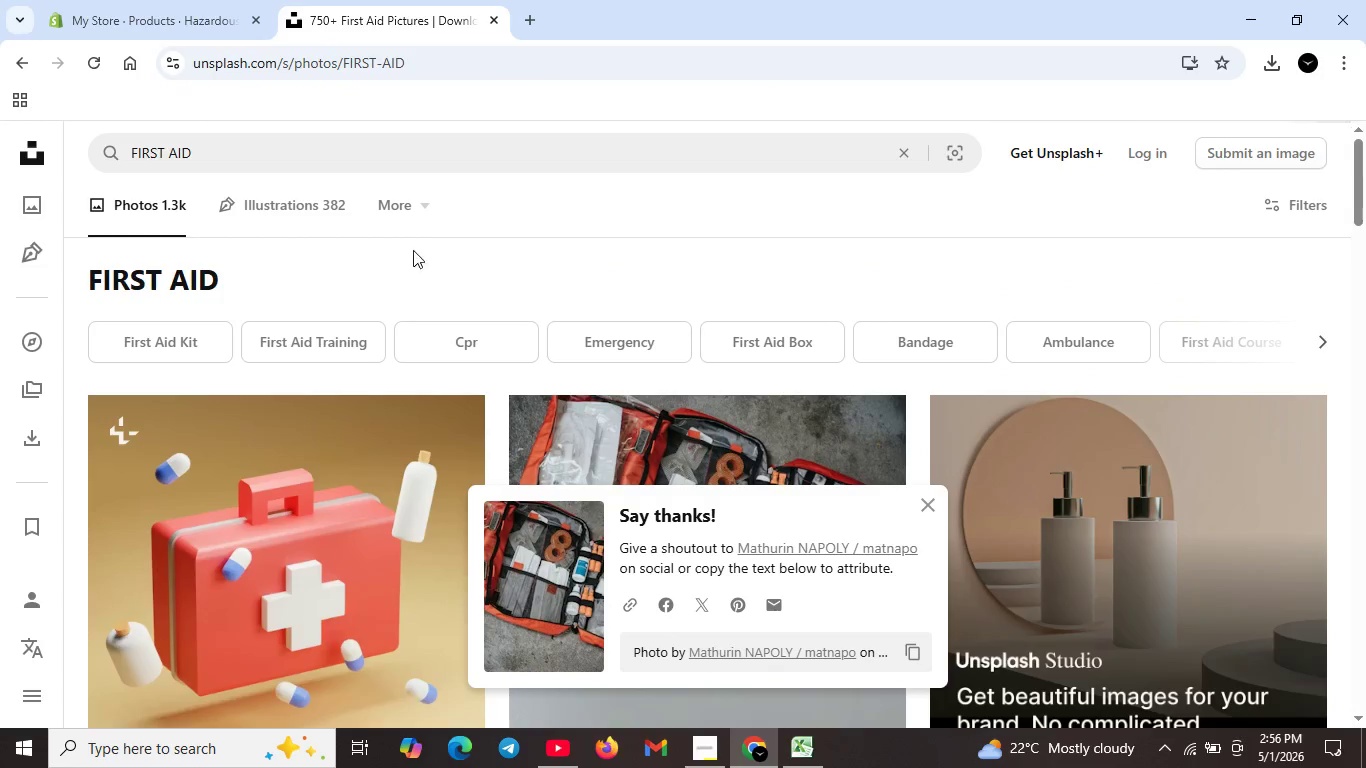 
left_click_drag(start_coordinate=[305, 157], to_coordinate=[89, 147])
 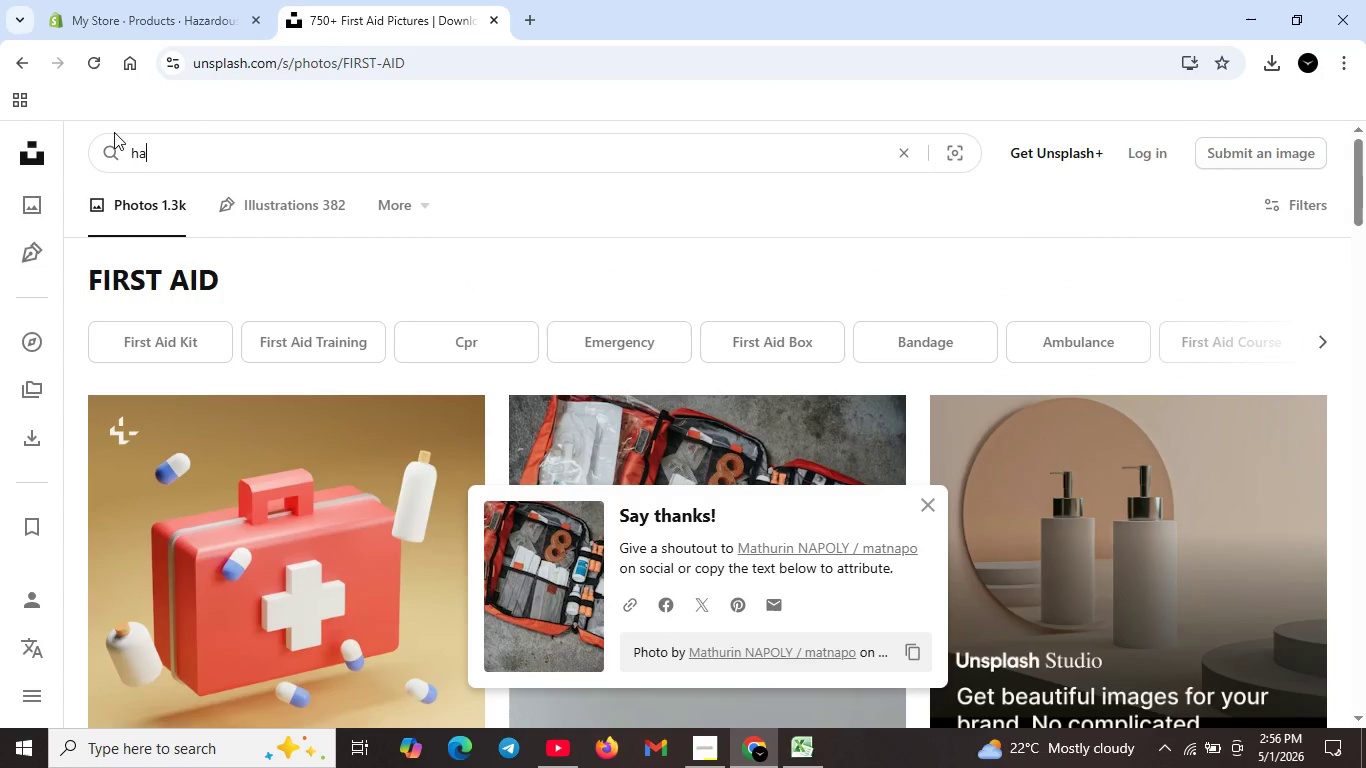 
scroll: coordinate [501, 300], scroll_direction: up, amount: 12.0
 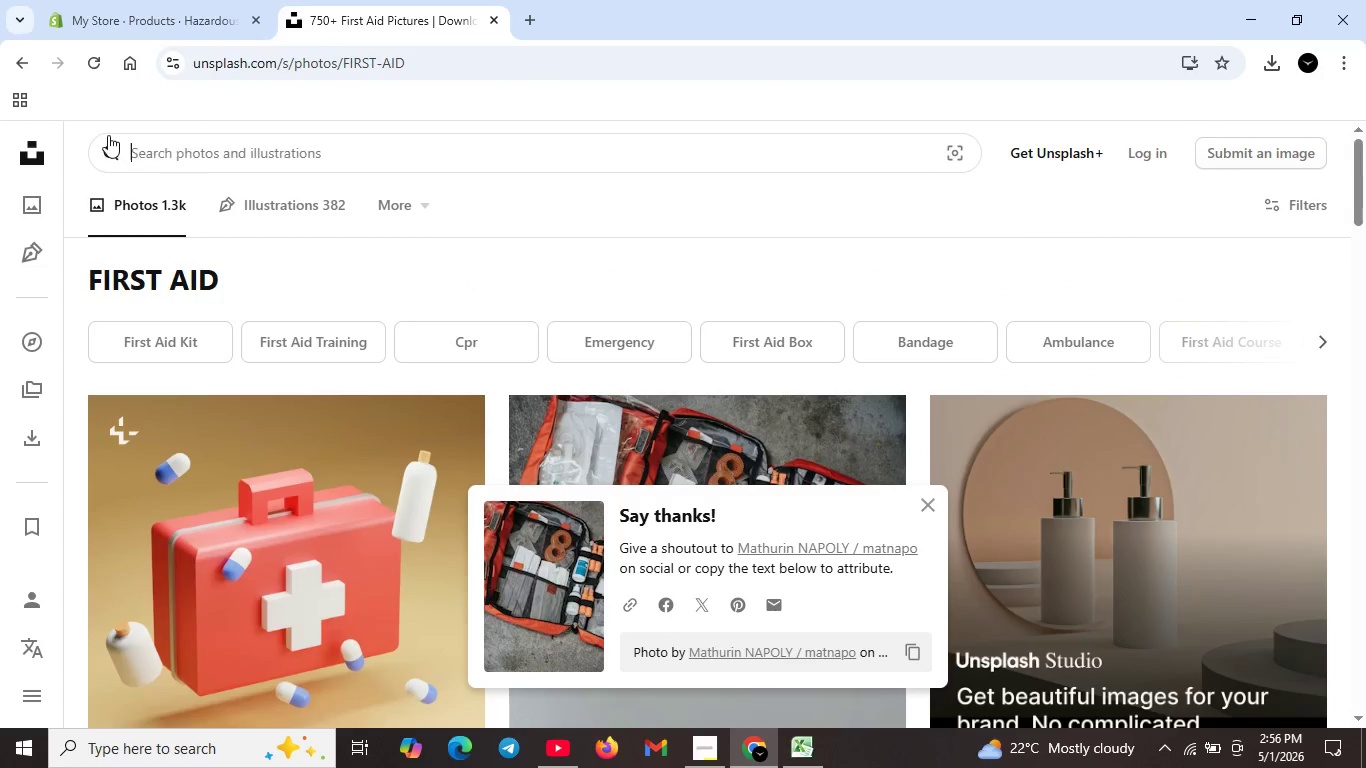 
key(Backspace)
 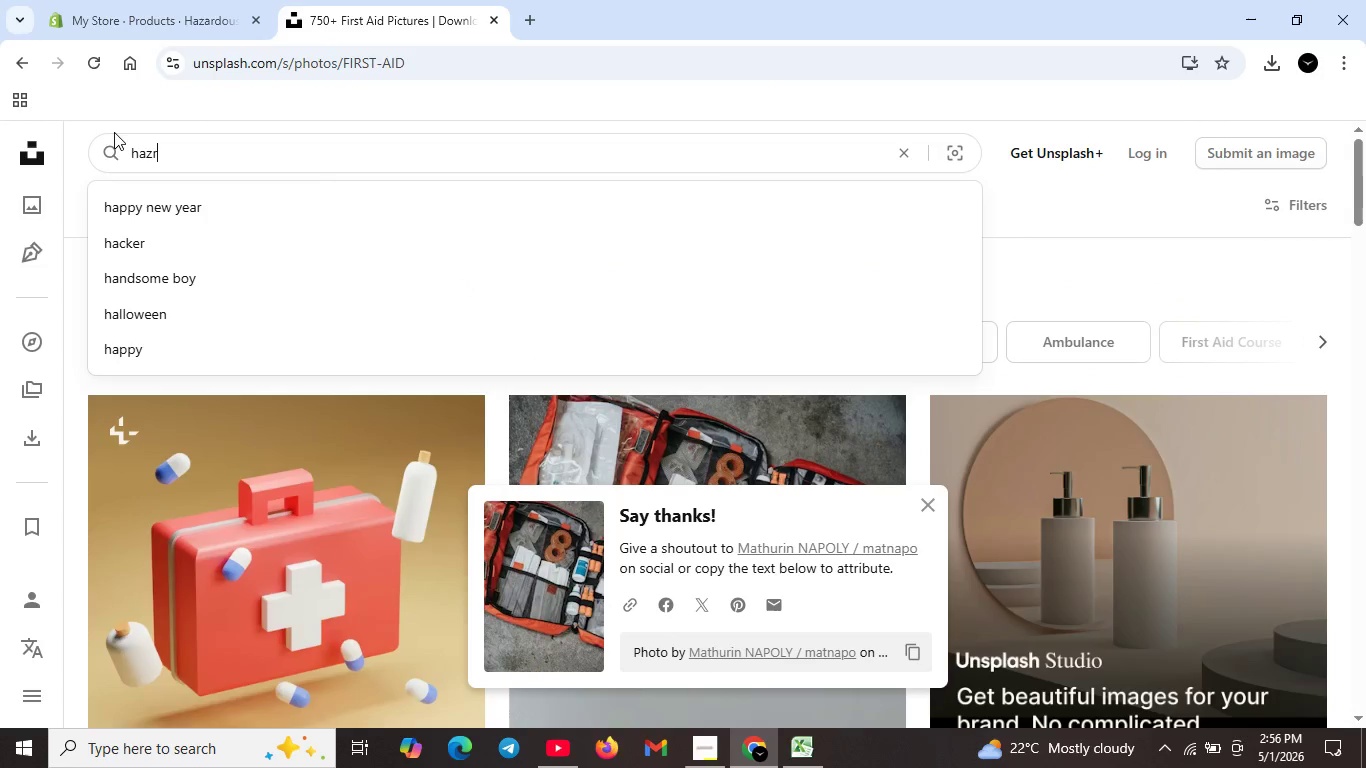 
type(hazrdous mt)
key(Backspace)
type(aterial storage sign)
 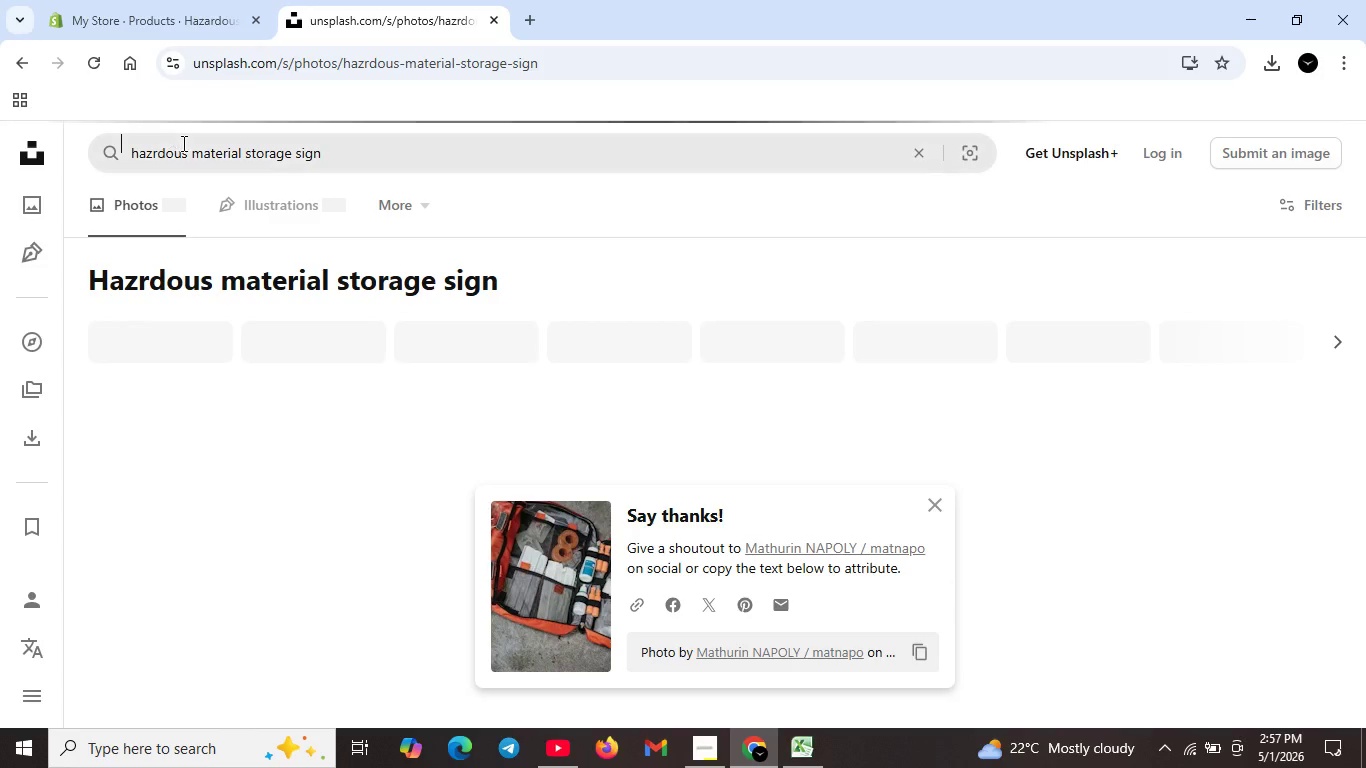 
key(Enter)
 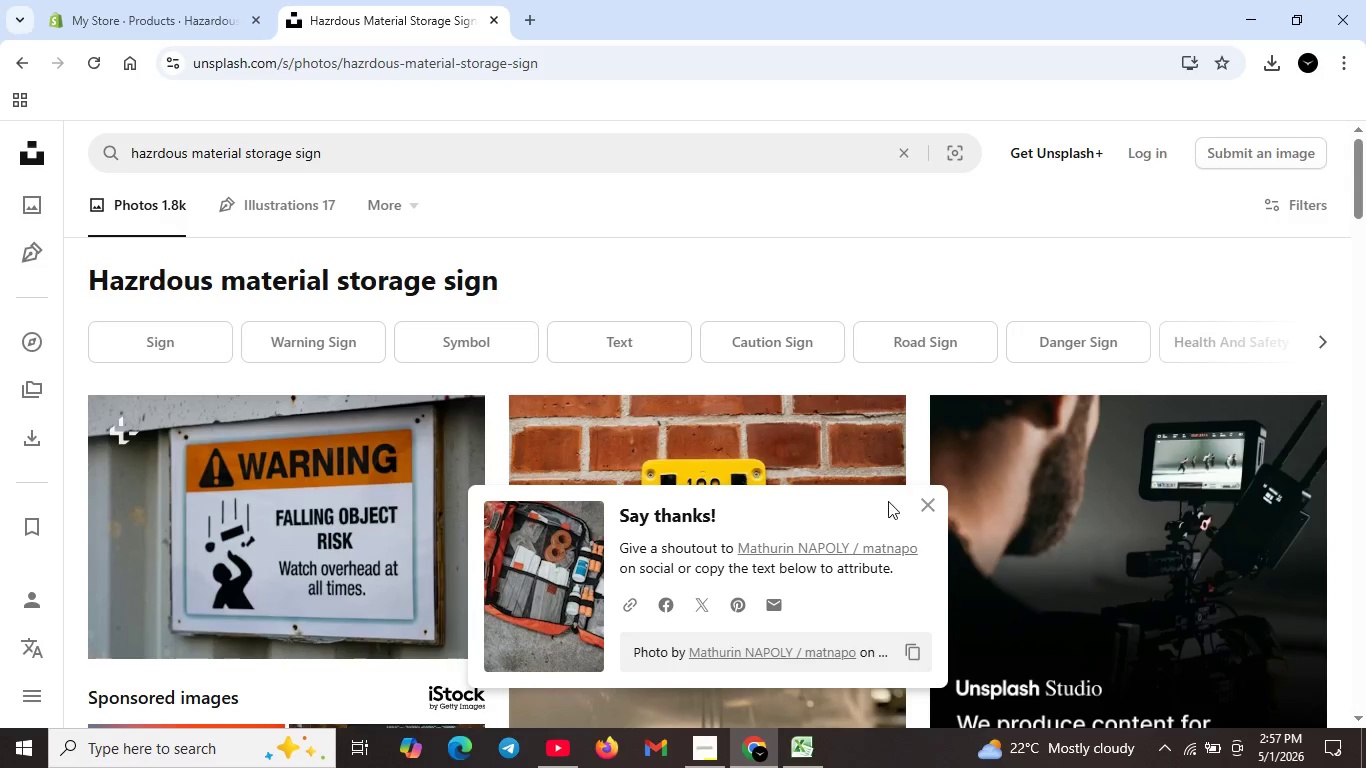 
left_click([939, 499])
 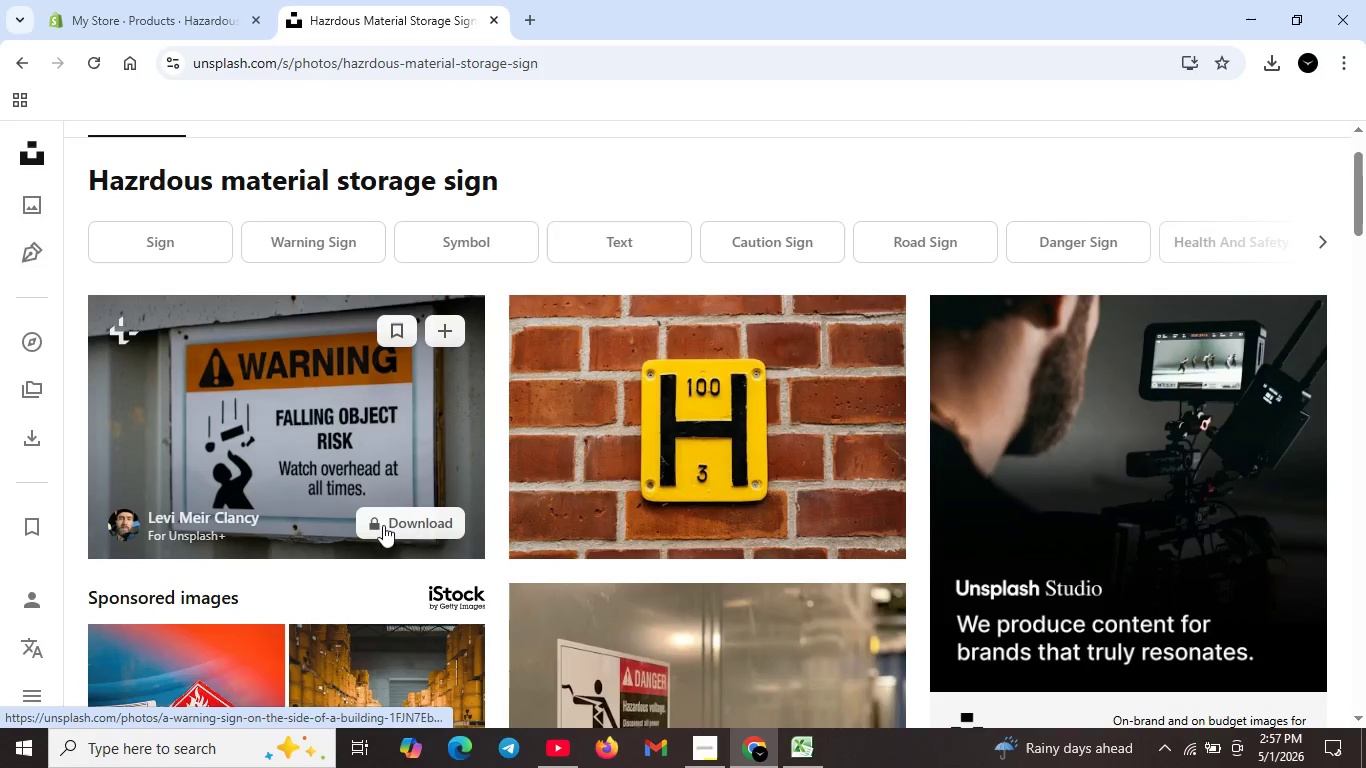 
scroll: coordinate [807, 553], scroll_direction: down, amount: 12.0
 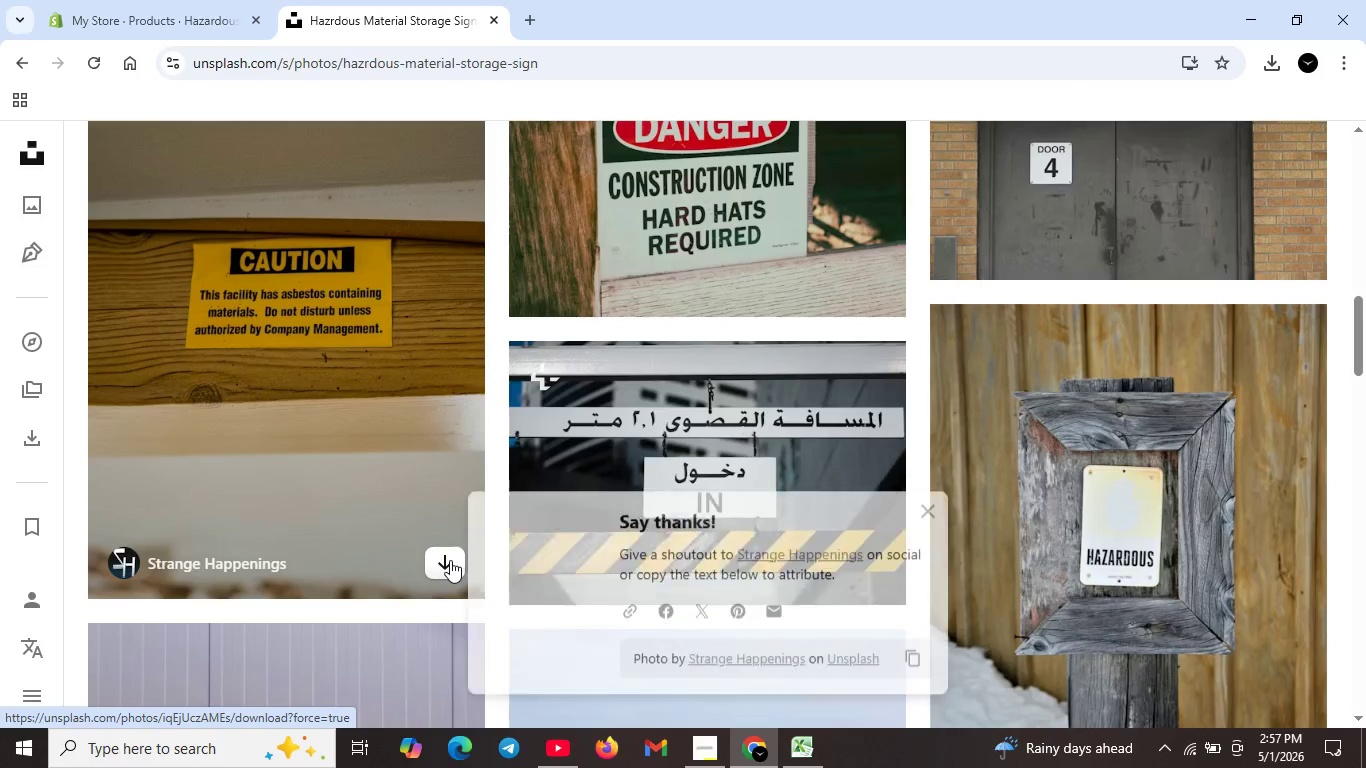 
left_click([450, 560])
 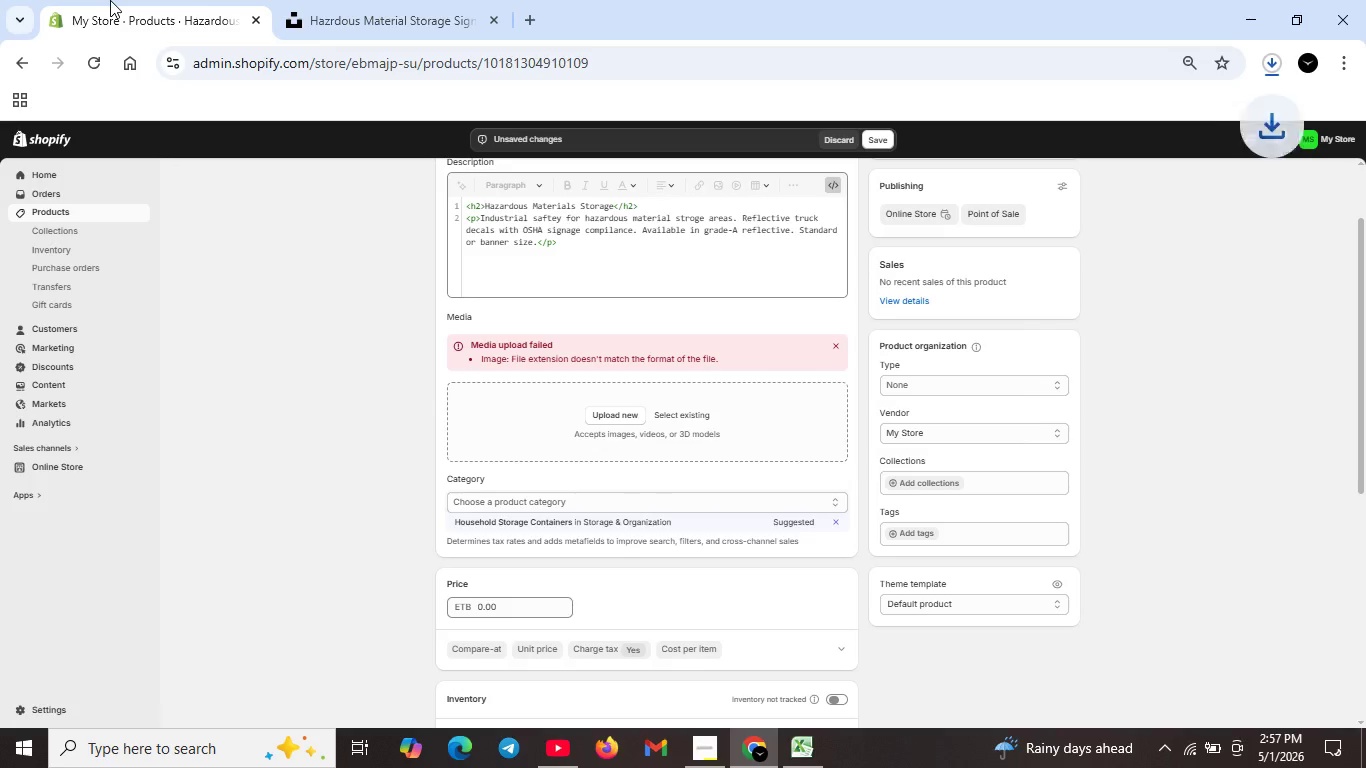 
left_click([110, 0])
 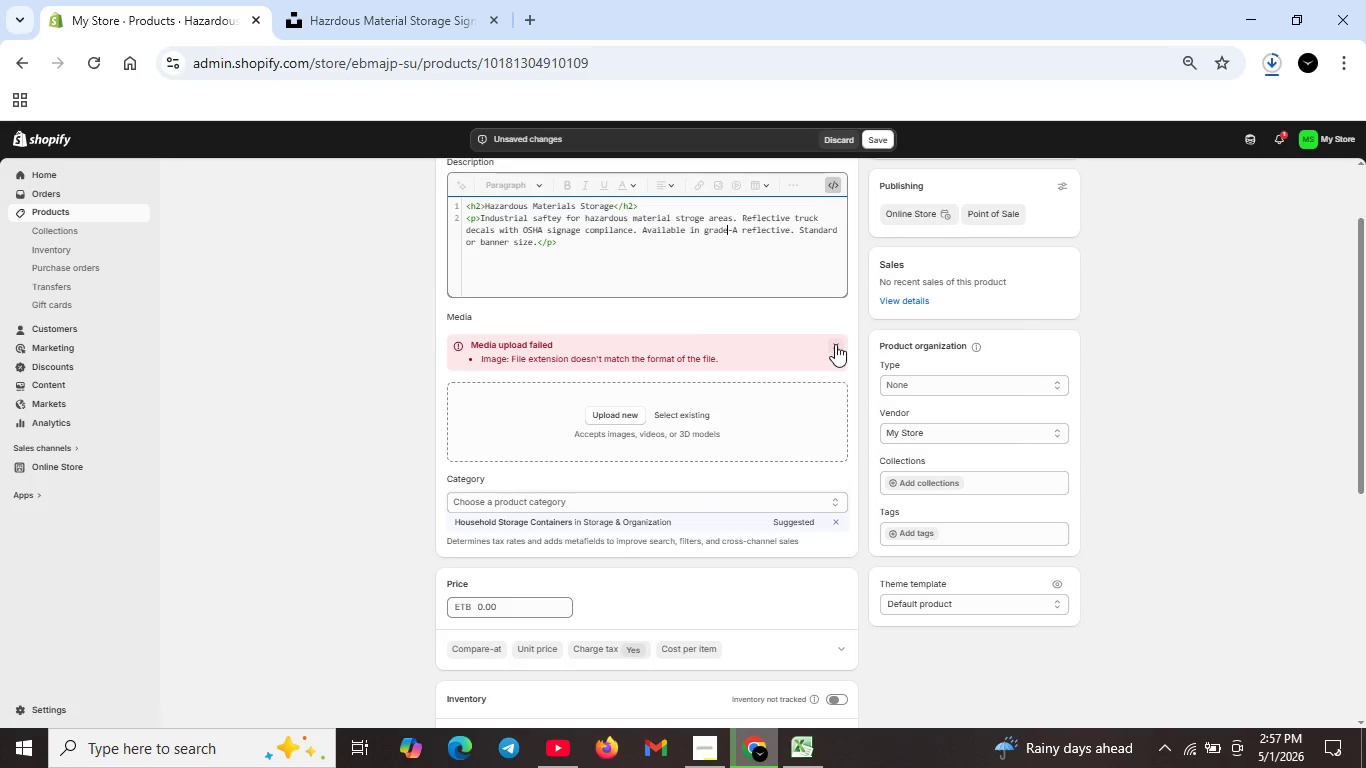 
left_click([835, 344])
 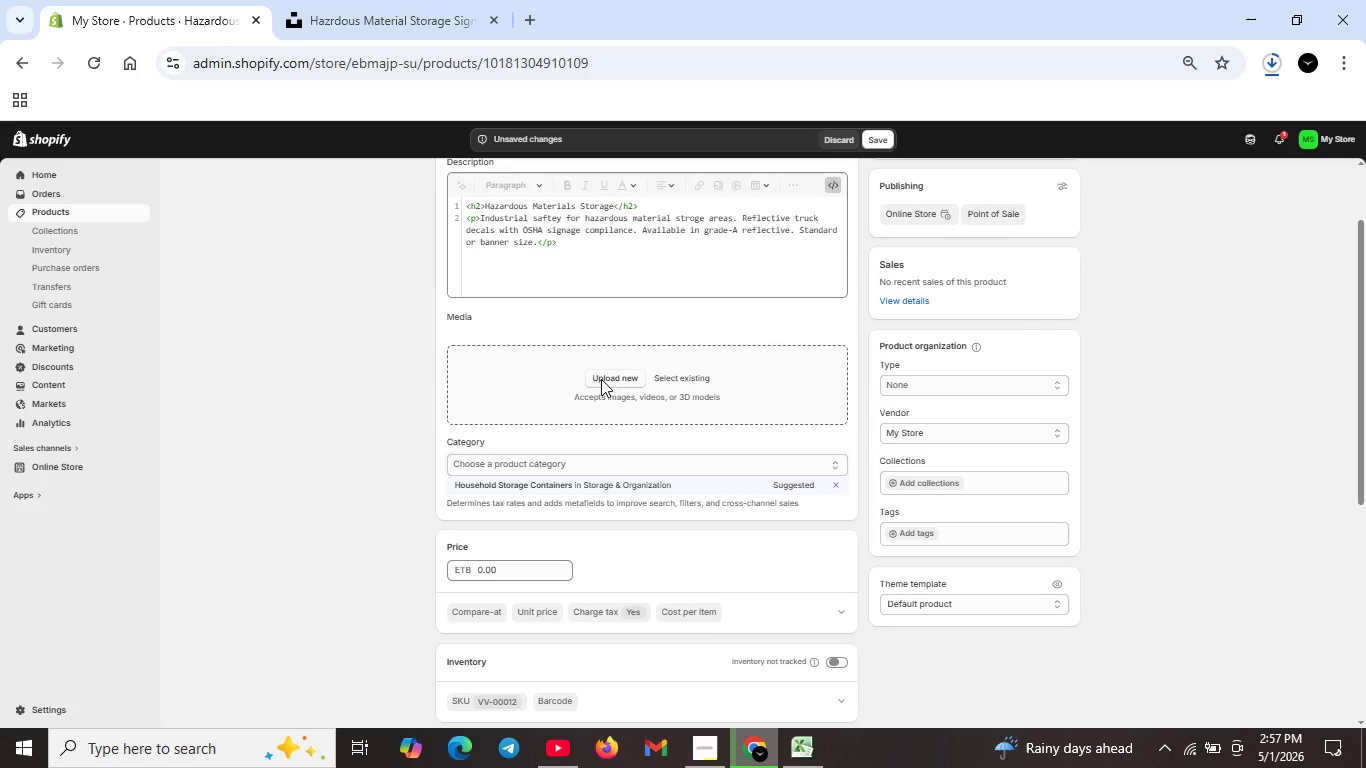 
left_click([601, 378])
 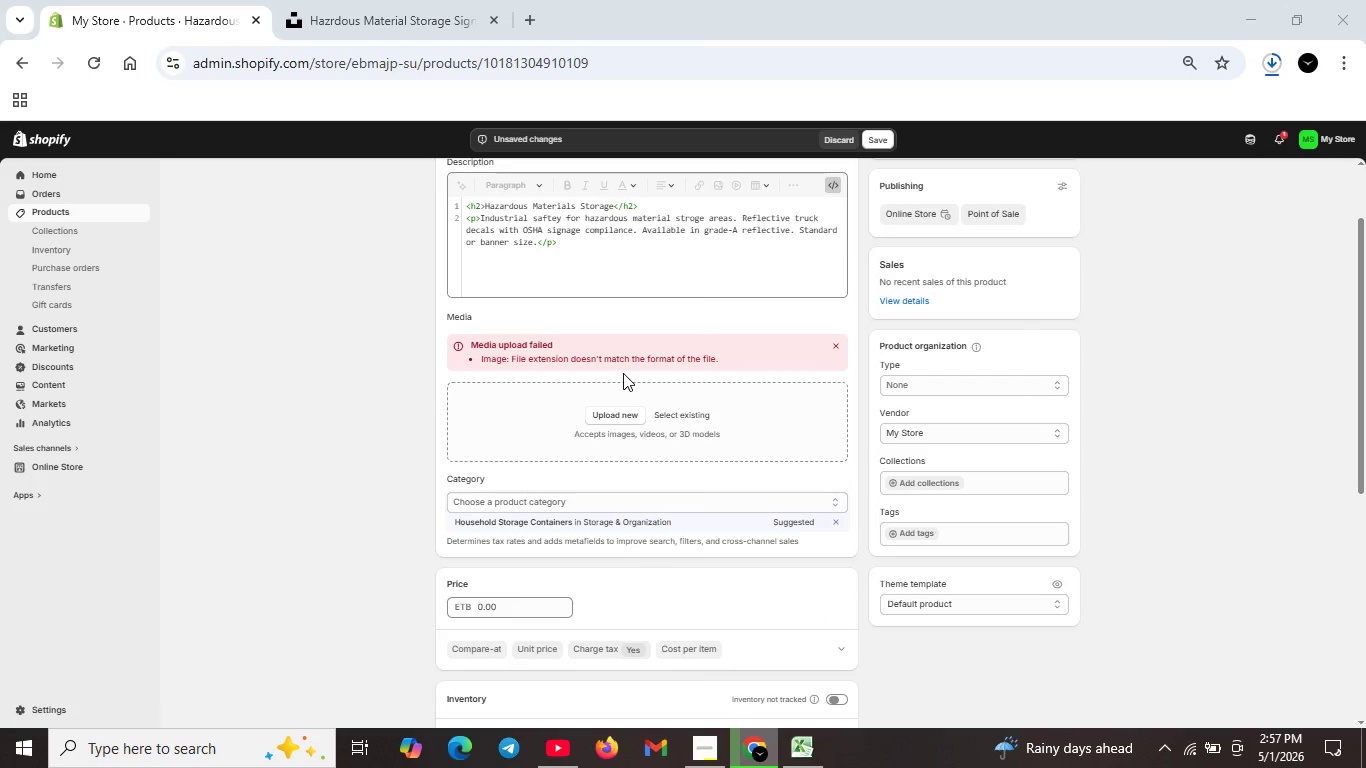 
left_click([623, 373])
 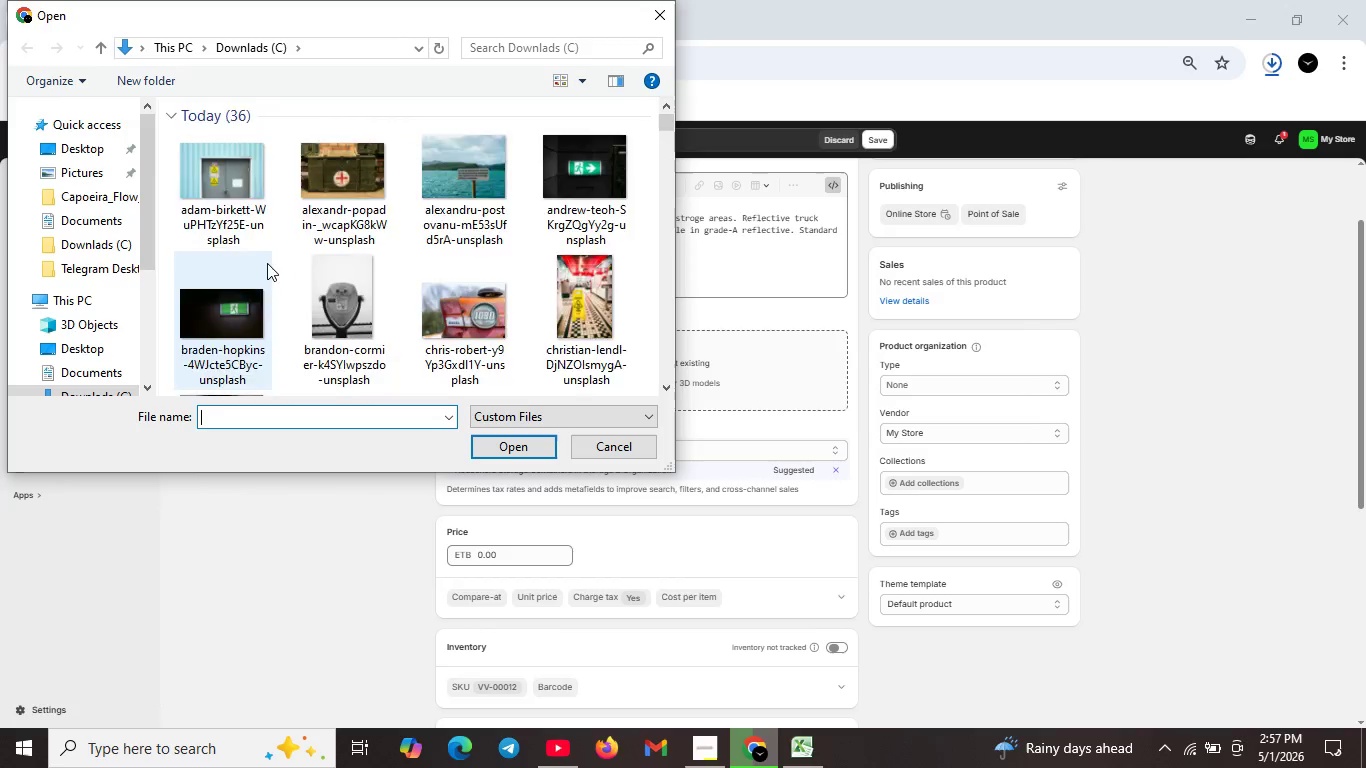 
scroll: coordinate [267, 266], scroll_direction: down, amount: 2.0
 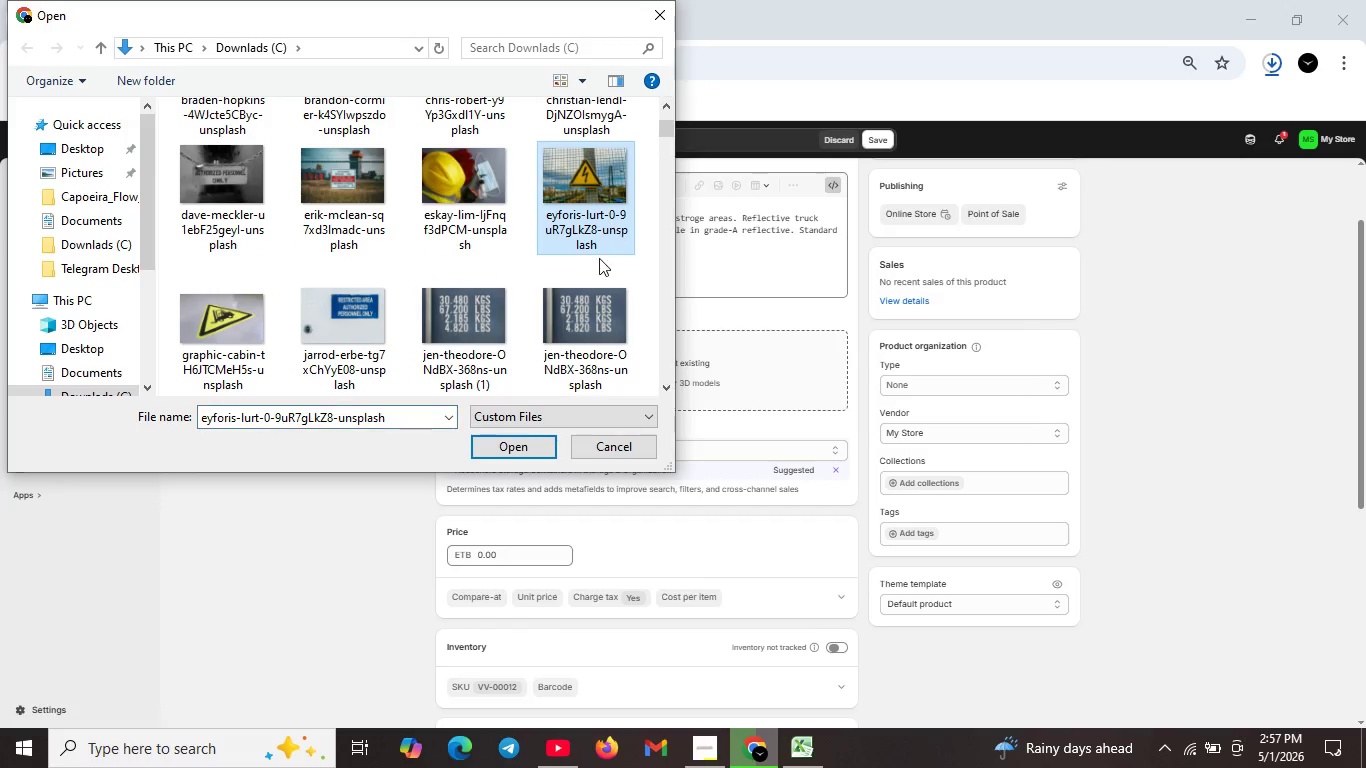 
left_click([563, 199])
 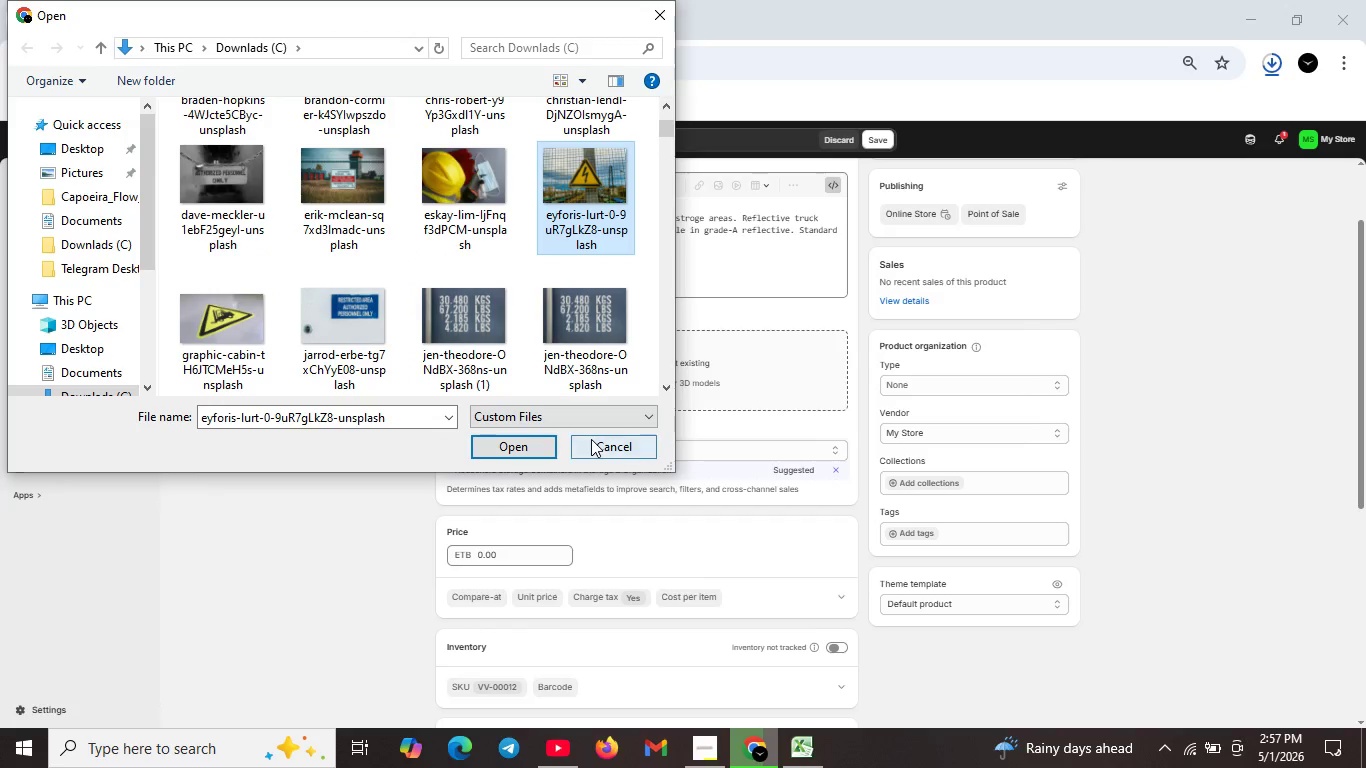 
left_click([591, 439])
 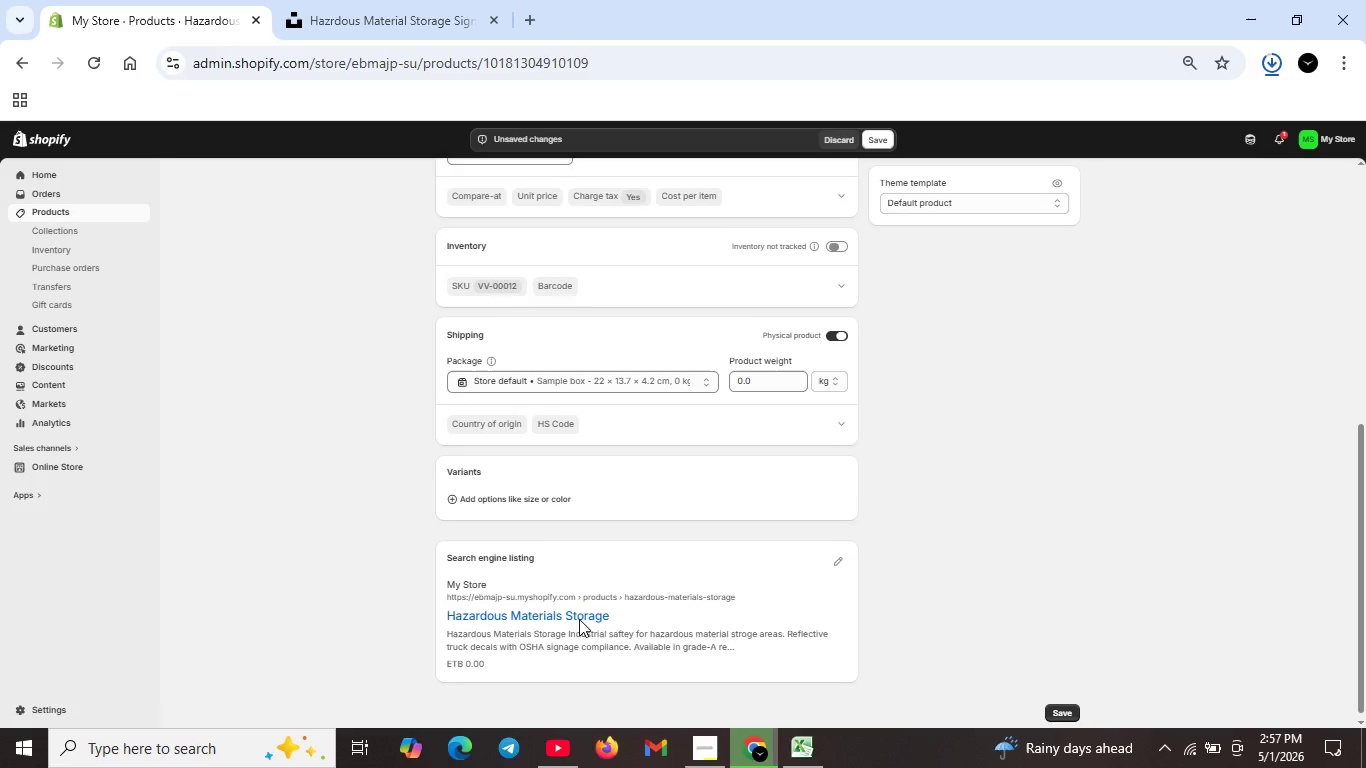 
scroll: coordinate [574, 618], scroll_direction: down, amount: 6.0
 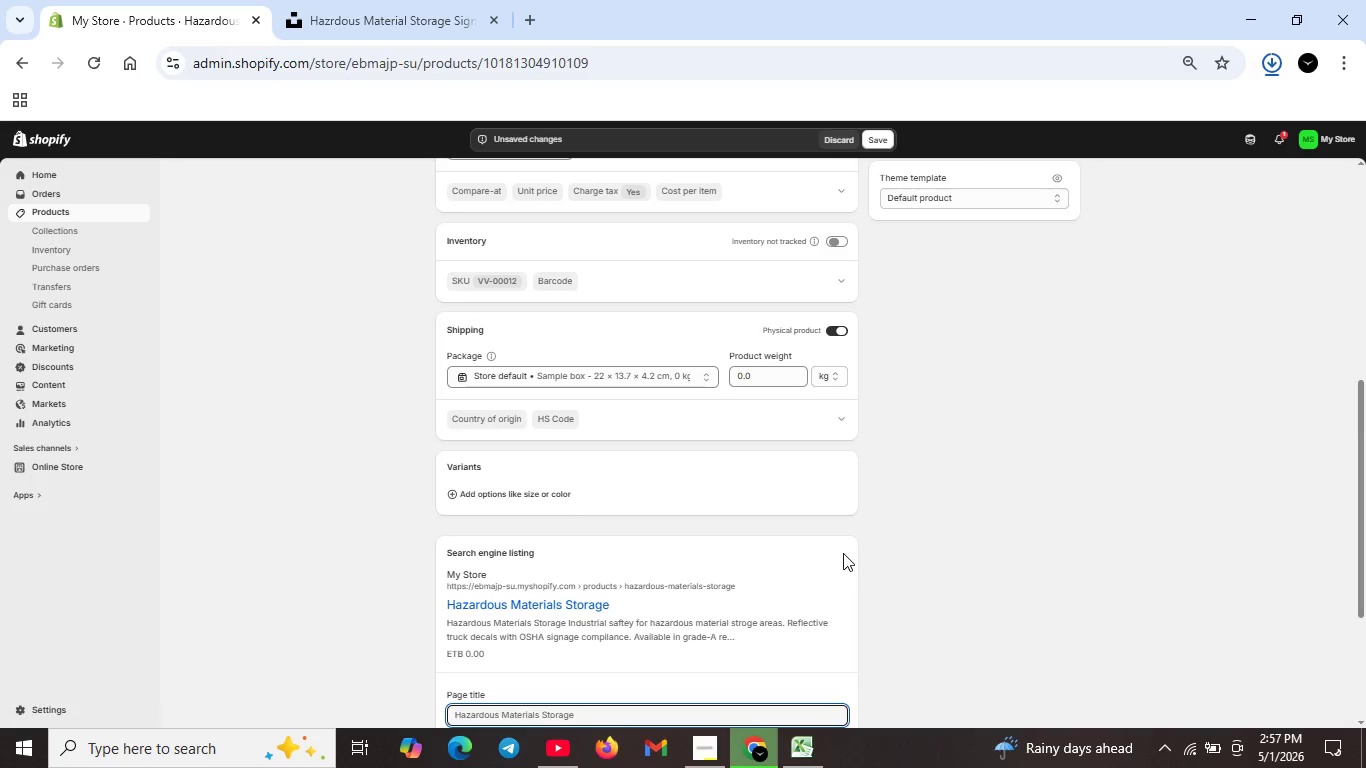 
left_click([843, 553])
 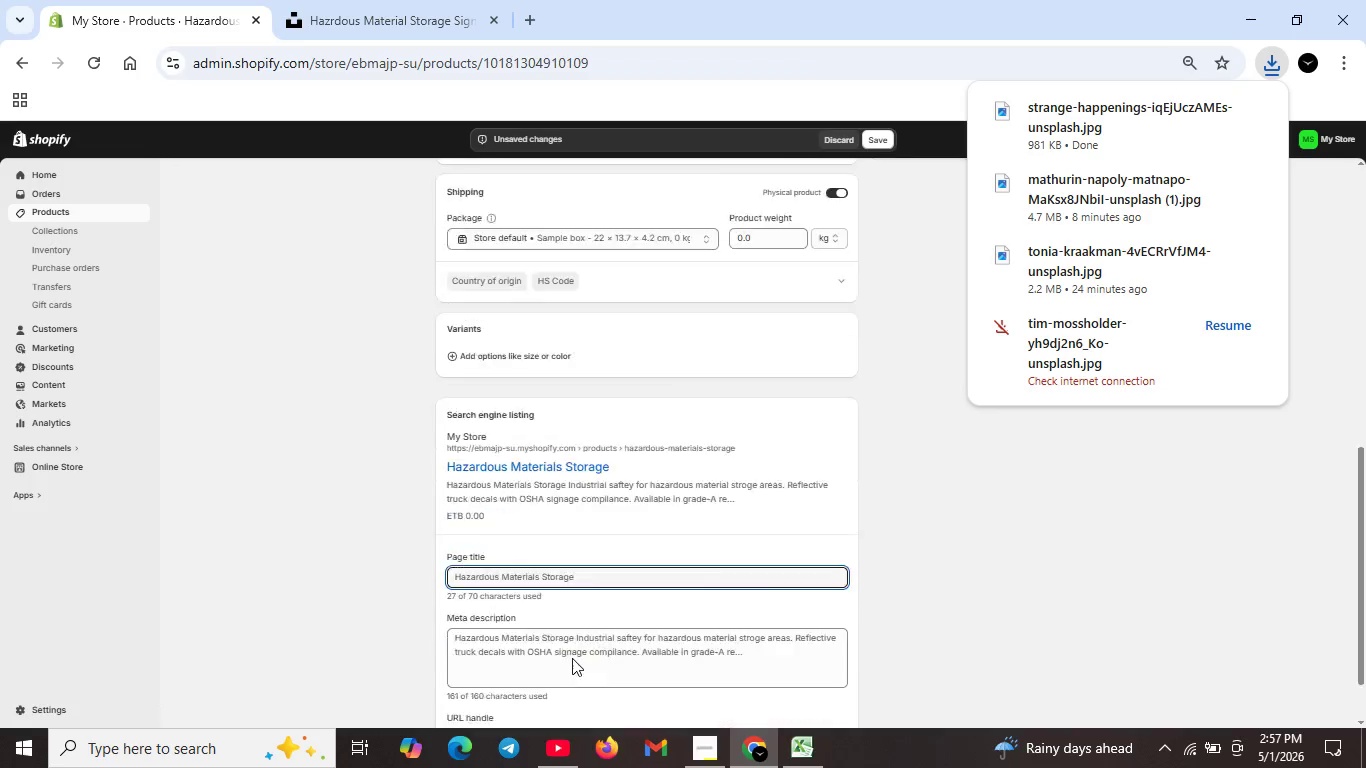 
scroll: coordinate [572, 658], scroll_direction: down, amount: 4.0
 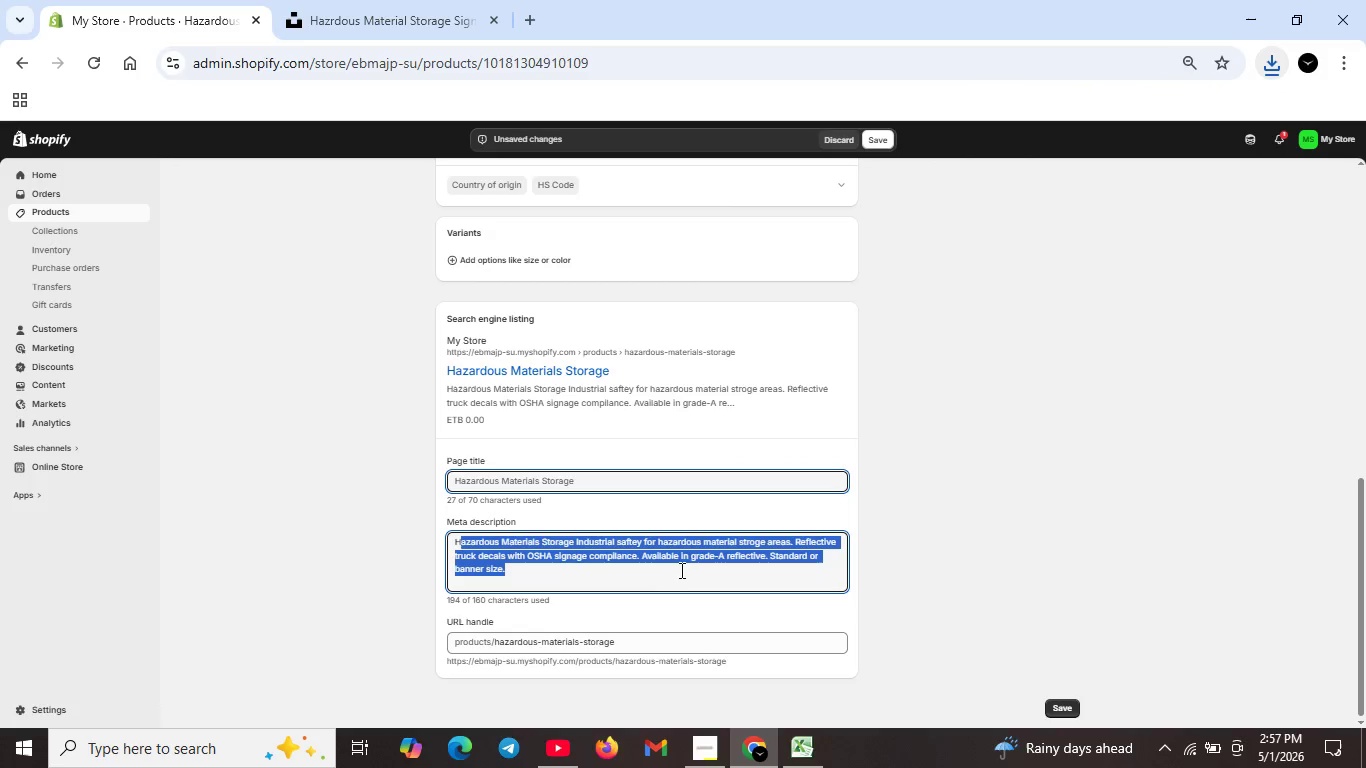 
left_click_drag(start_coordinate=[458, 545], to_coordinate=[684, 571])
 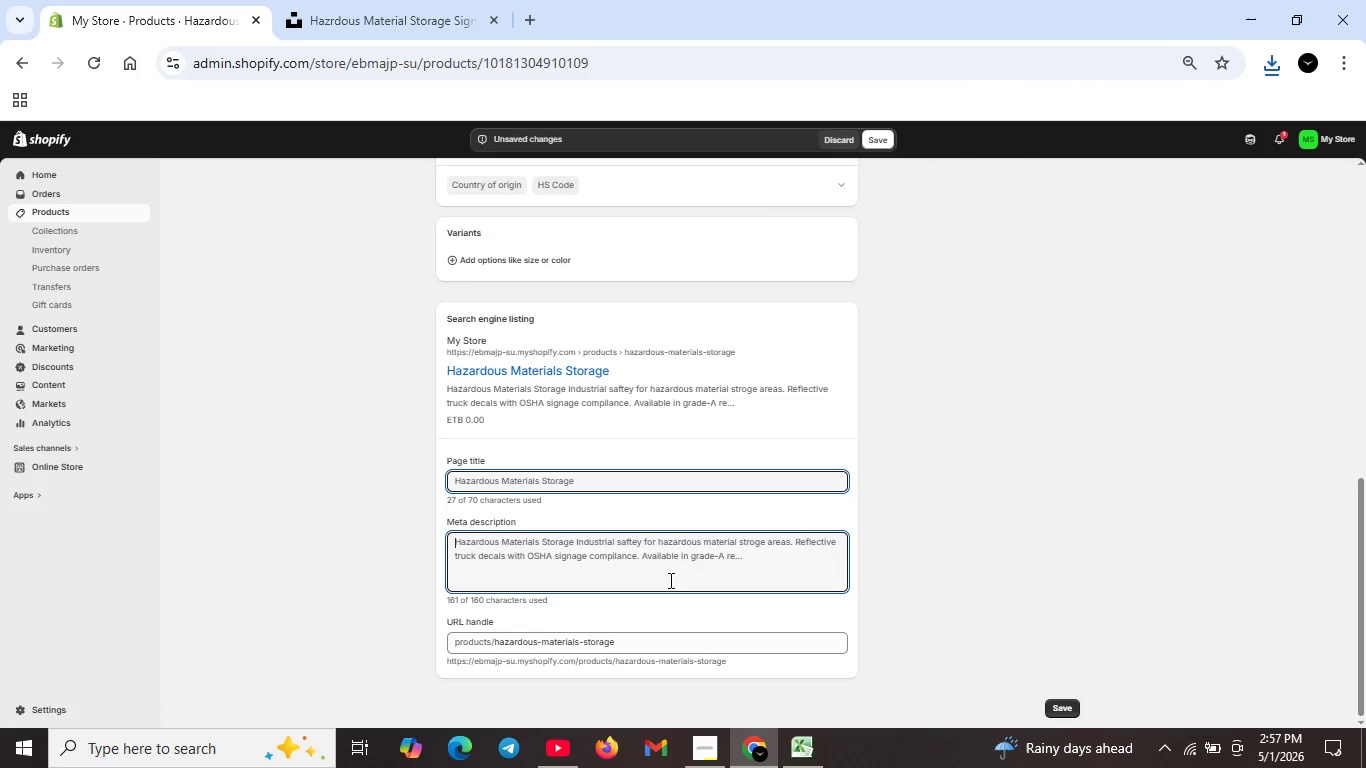 
key(Backspace)
key(Backspace)
type(Industrial safety stickers:hazardous materials storage )
 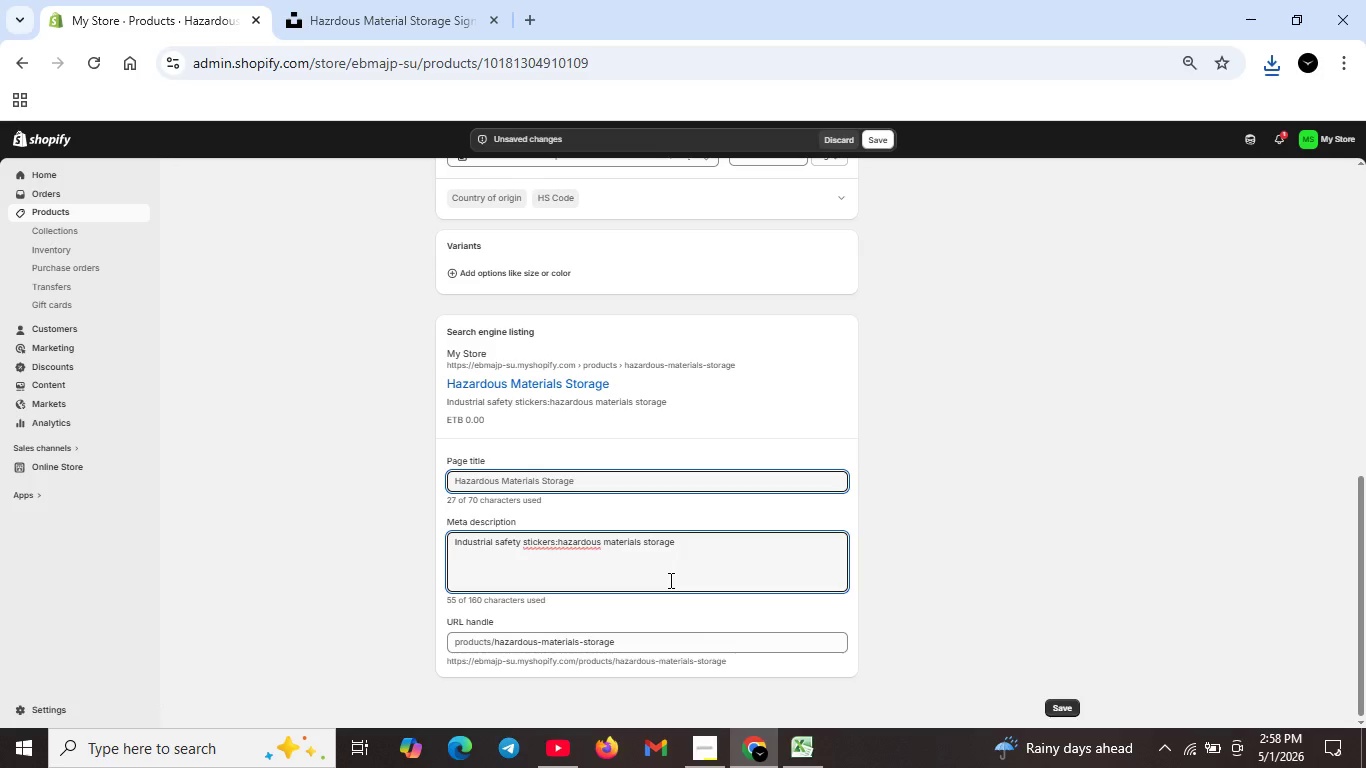 
type(Reflective truck decasl fo )
key(Backspace)
type(r cj)
key(Backspace)
type(hemical storage warning.OSHA signage compilant)
key(Backspace)
key(Backspace)
key(Backspace)
key(Backspace)
type(iant. Stanadrd)
key(Backspace)
key(Backspace)
type(ard or banner size.)
 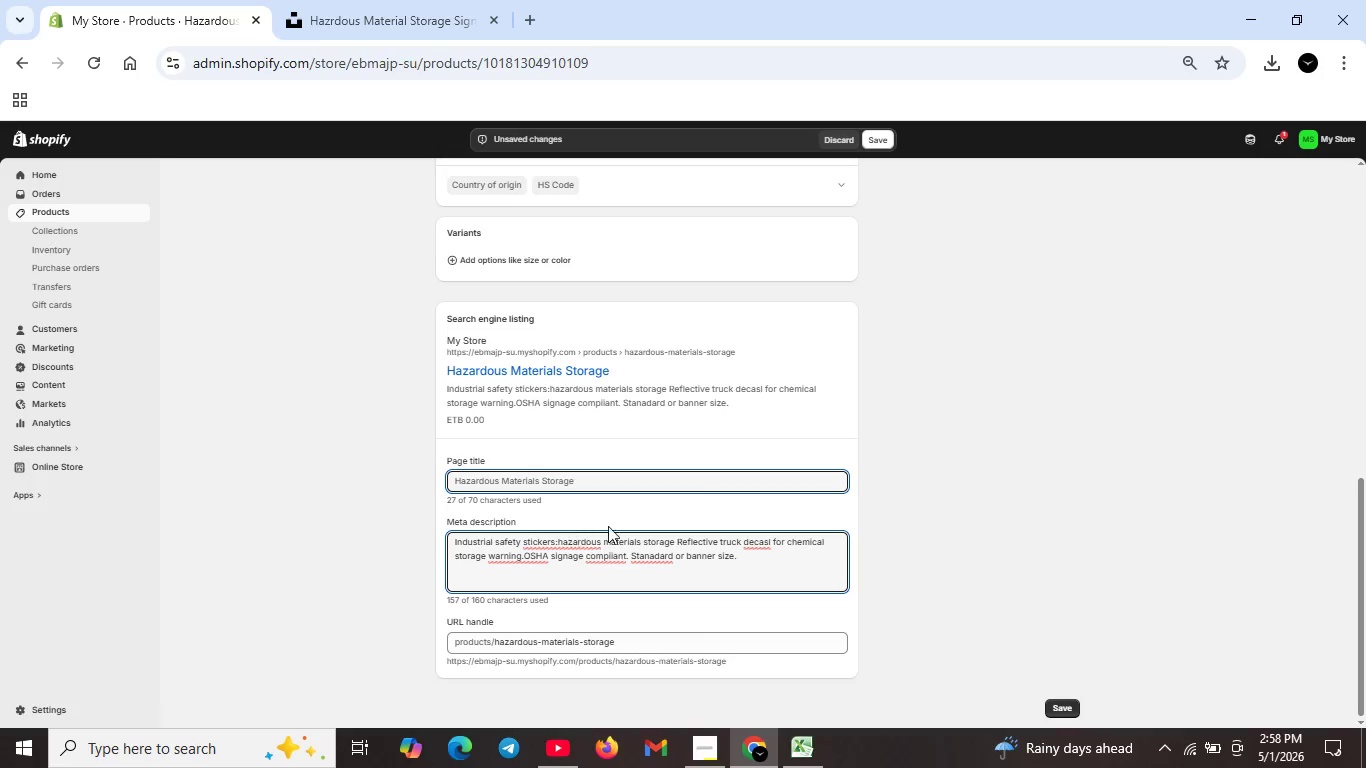 
key(Space)
 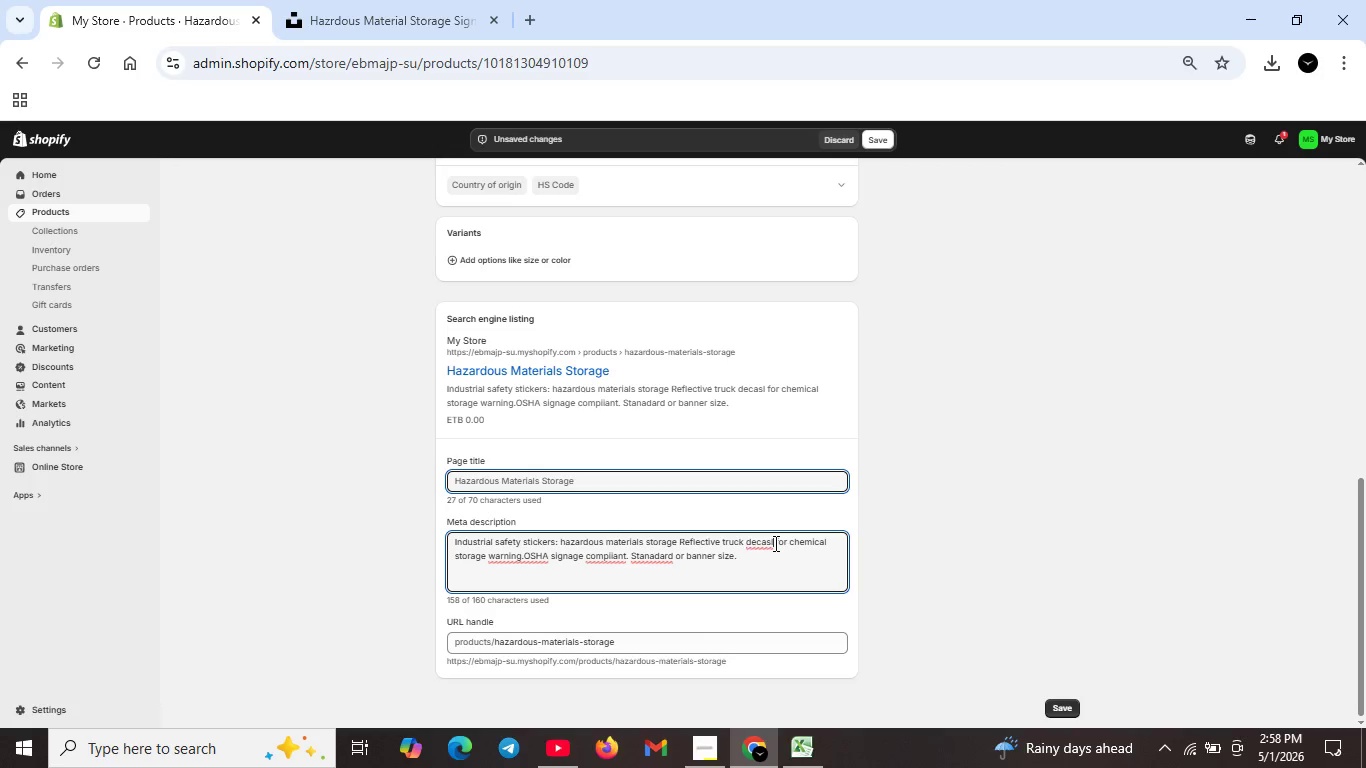 
left_click([774, 543])
 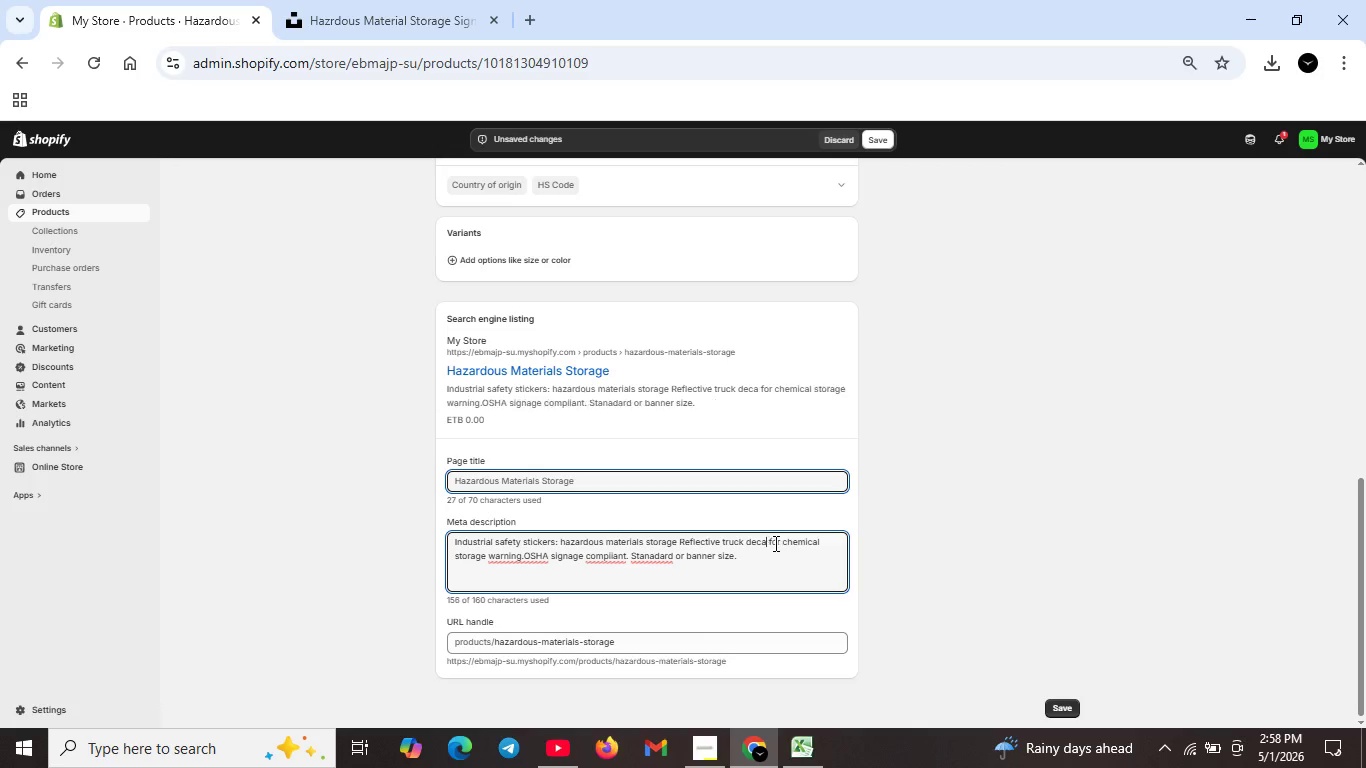 
key(Backspace)
key(Backspace)
type(ls)
 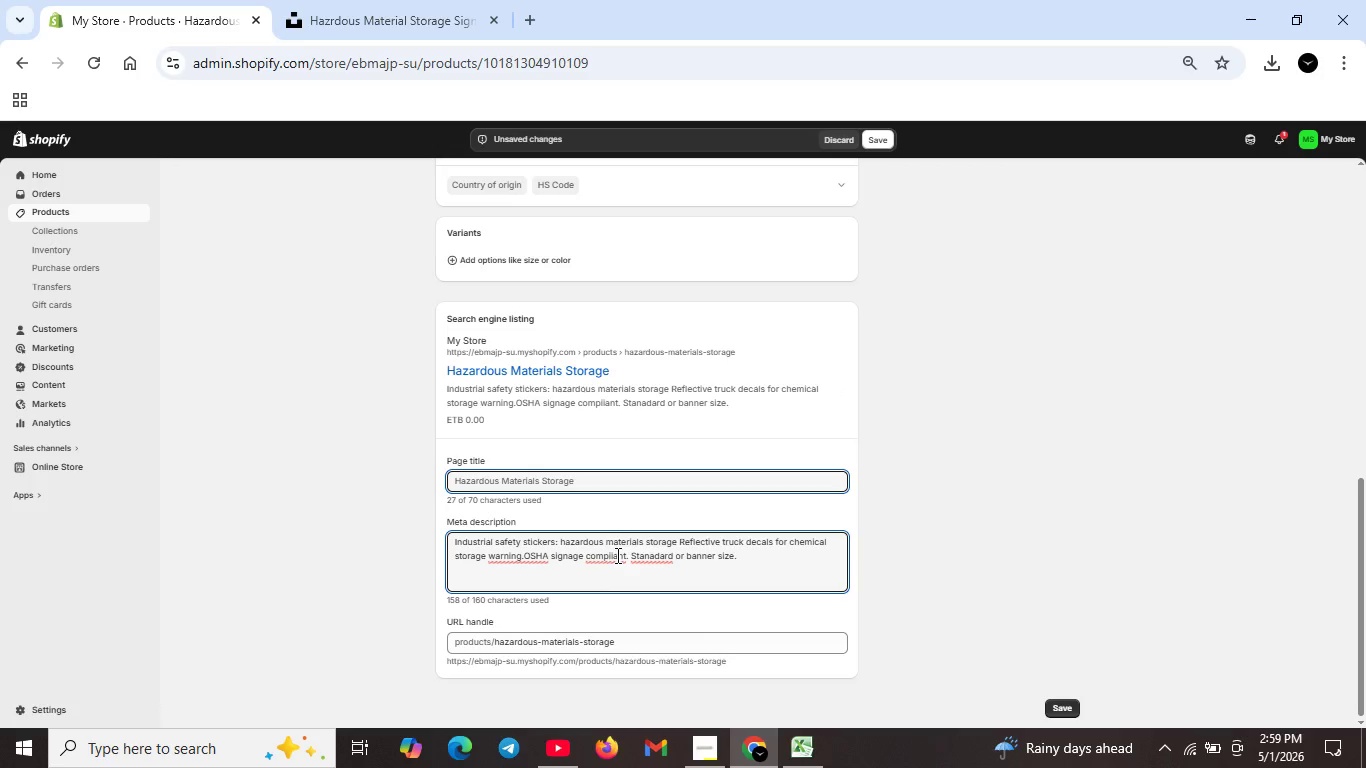 
key(Backspace)
key(Backspace)
type(li)
 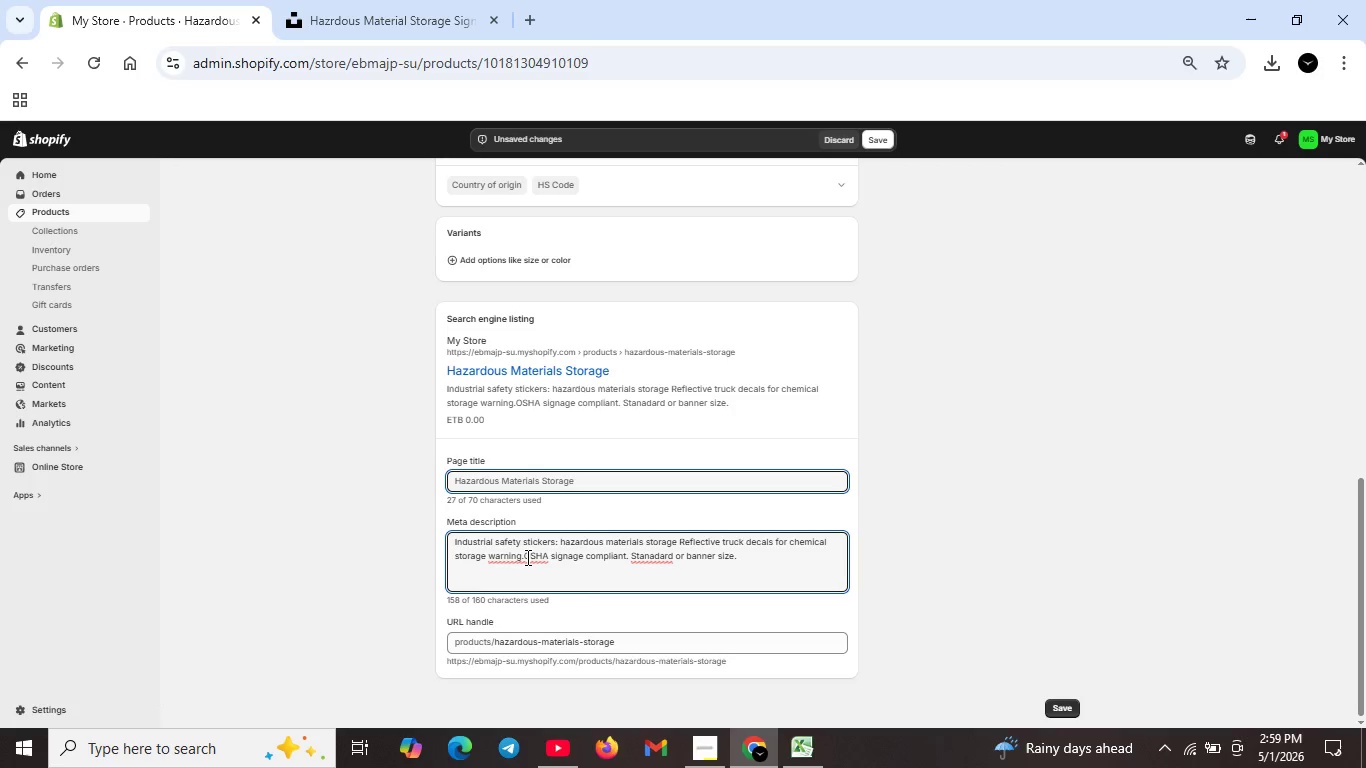 
key(Space)
 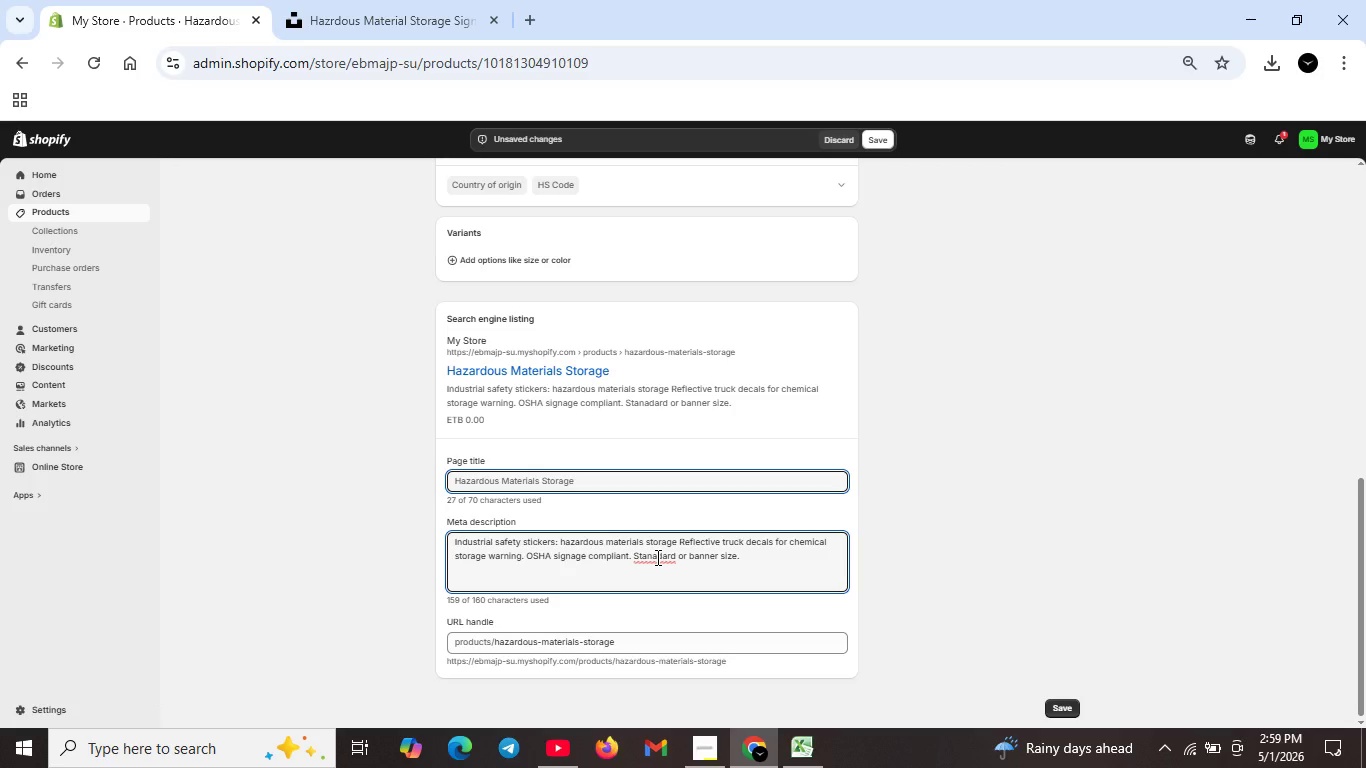 
left_click([656, 557])
 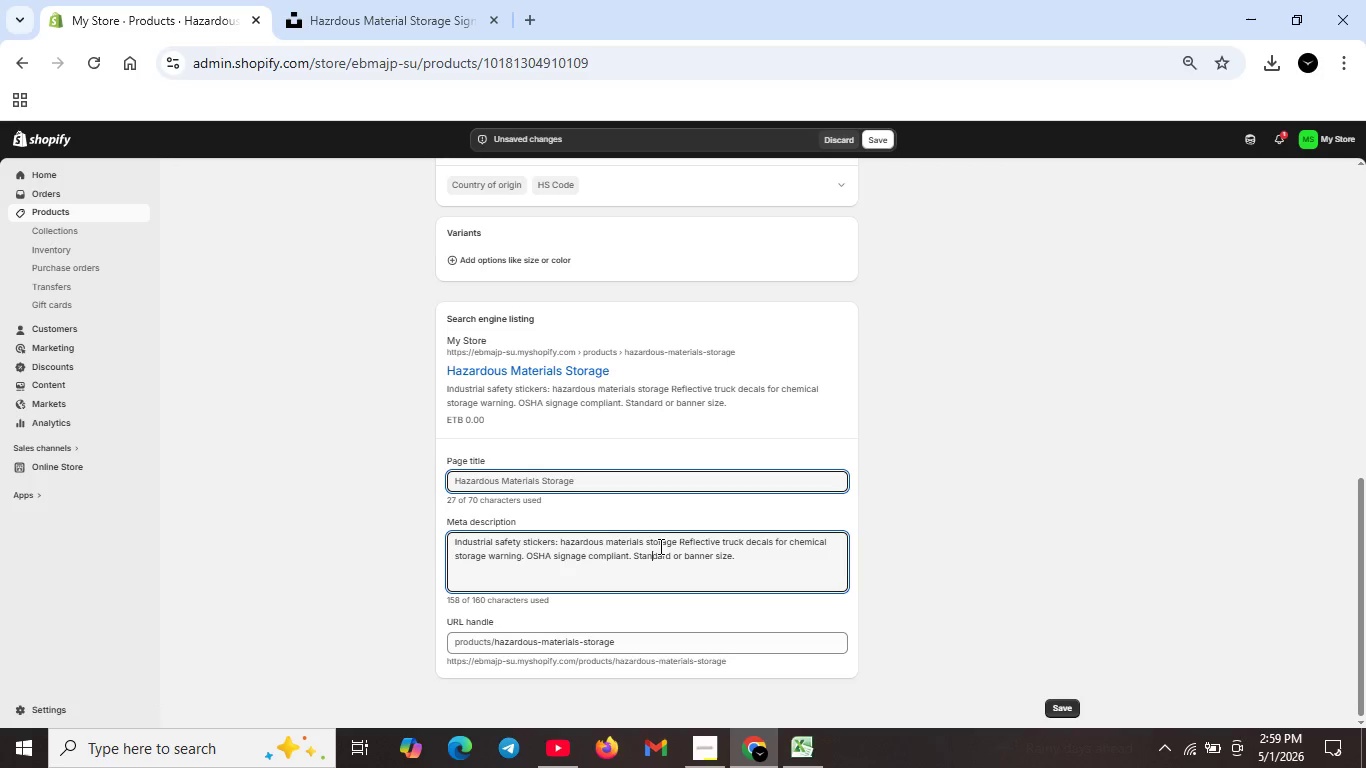 
key(Backspace)
 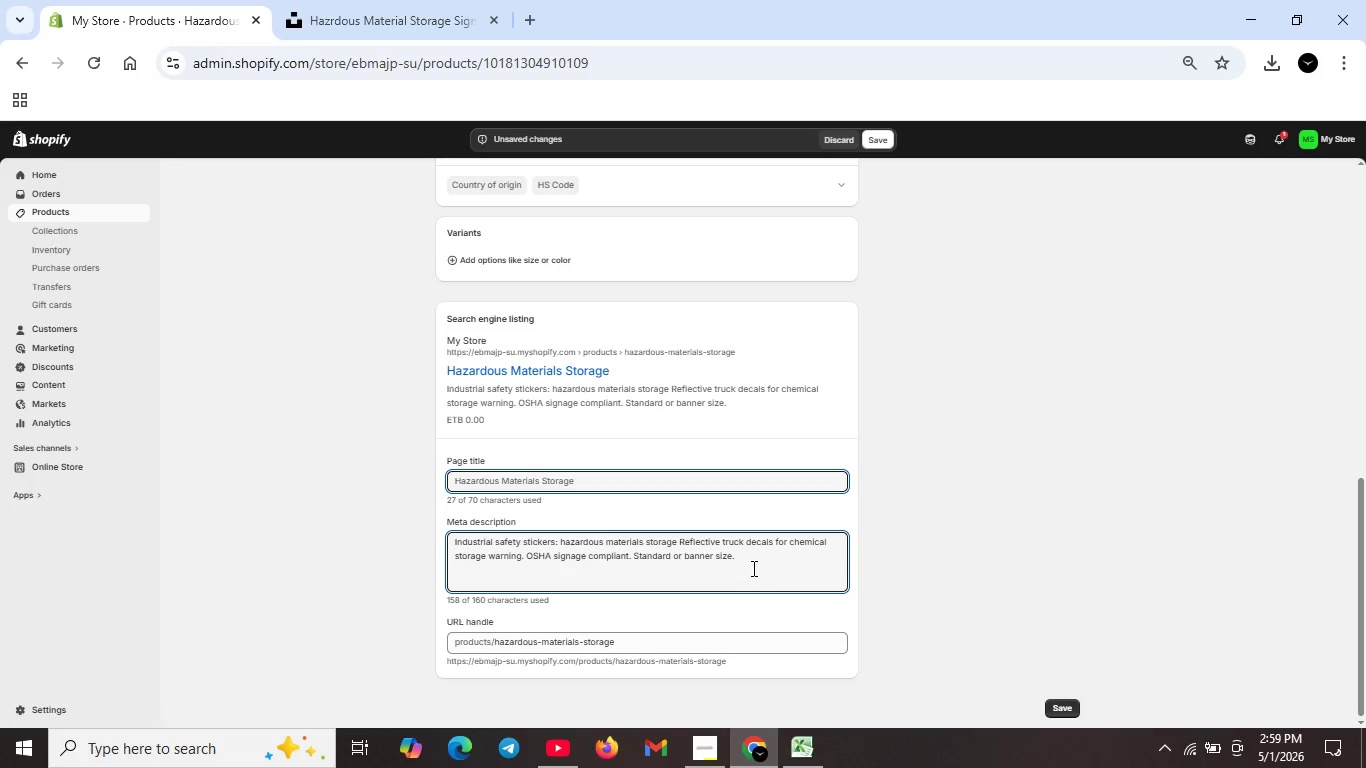 
left_click([752, 568])
 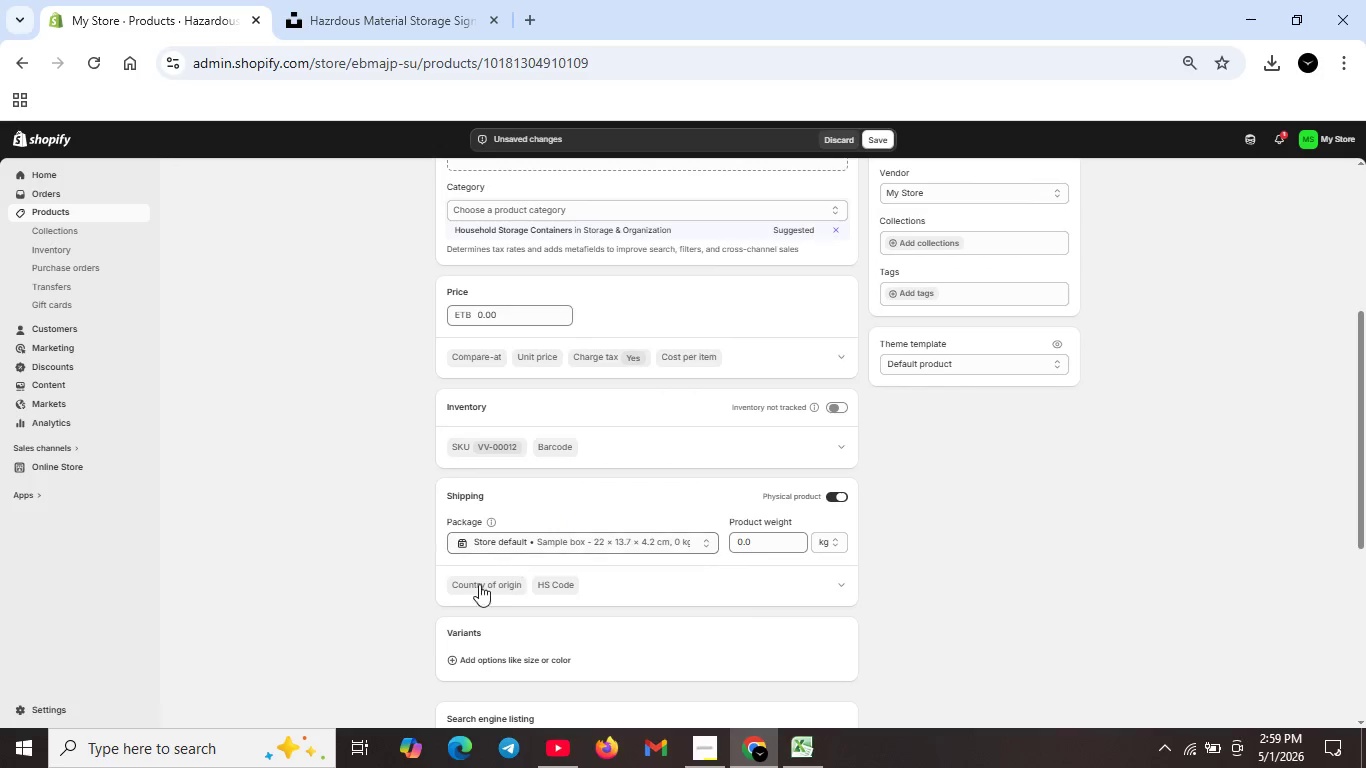 
scroll: coordinate [564, 515], scroll_direction: up, amount: 4.0
 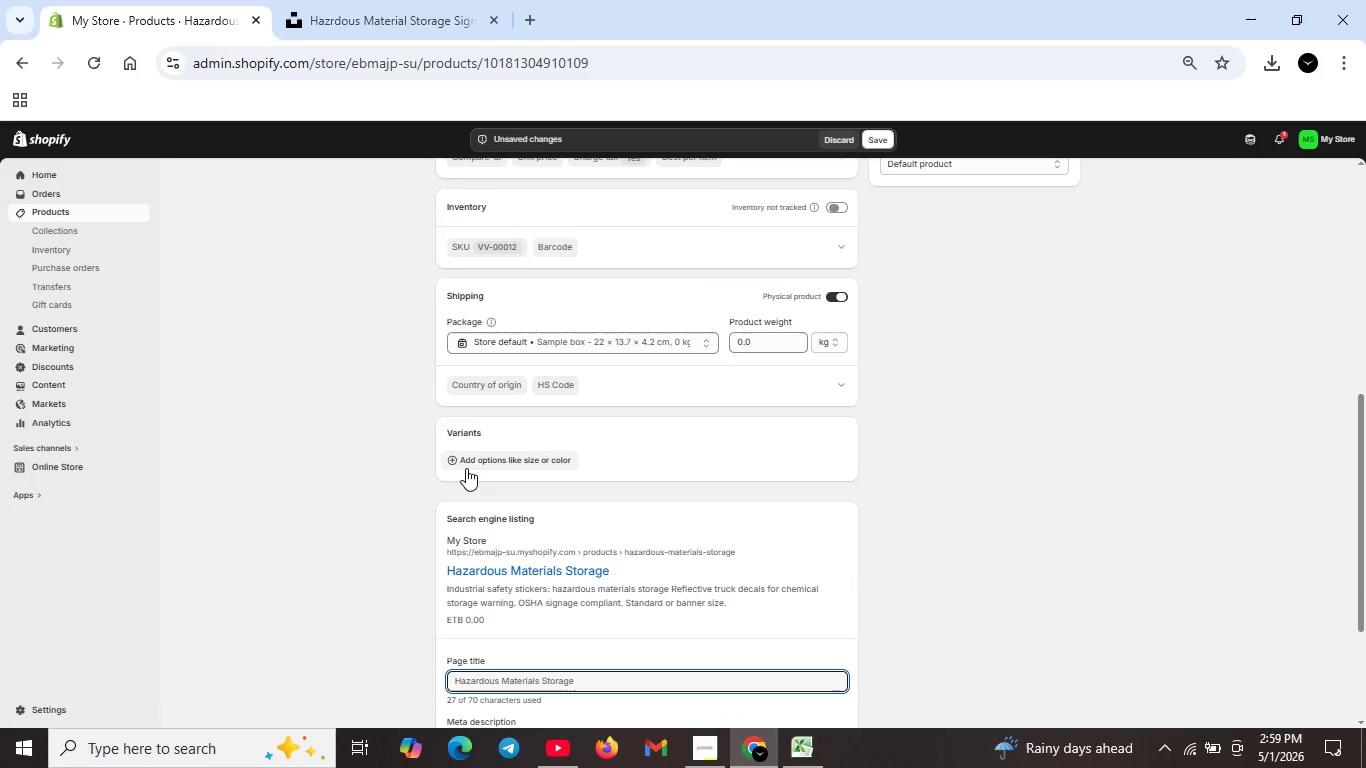 
scroll: coordinate [501, 609], scroll_direction: down, amount: 2.0
 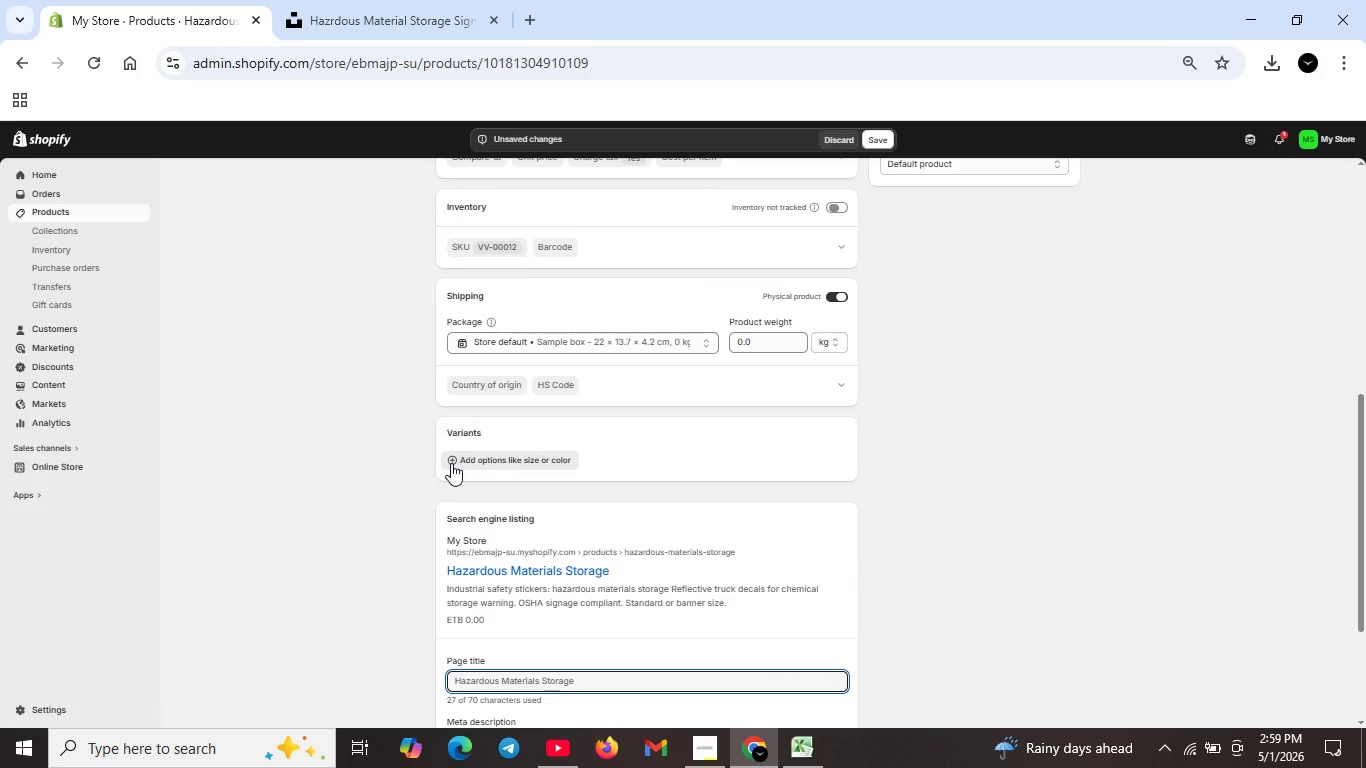 
left_click([451, 463])
 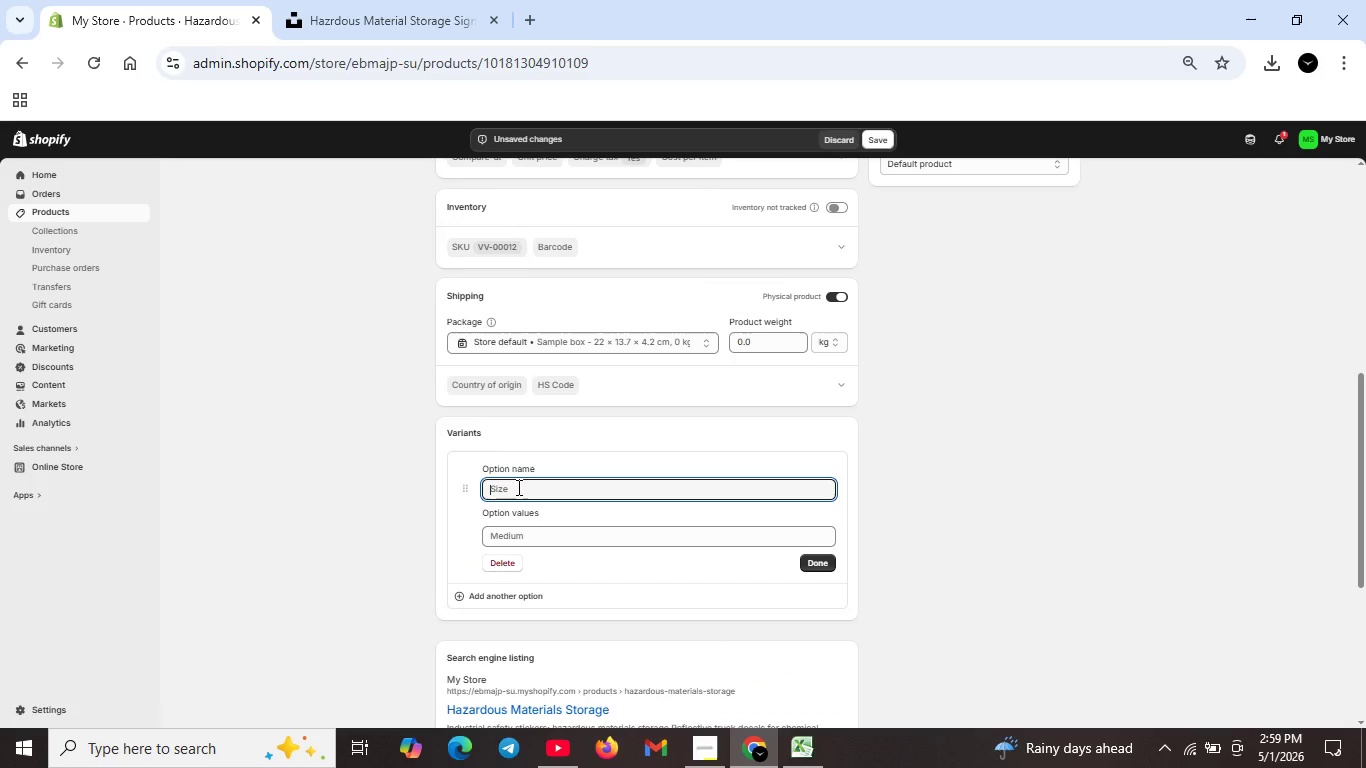 
type(Matrial Type )
 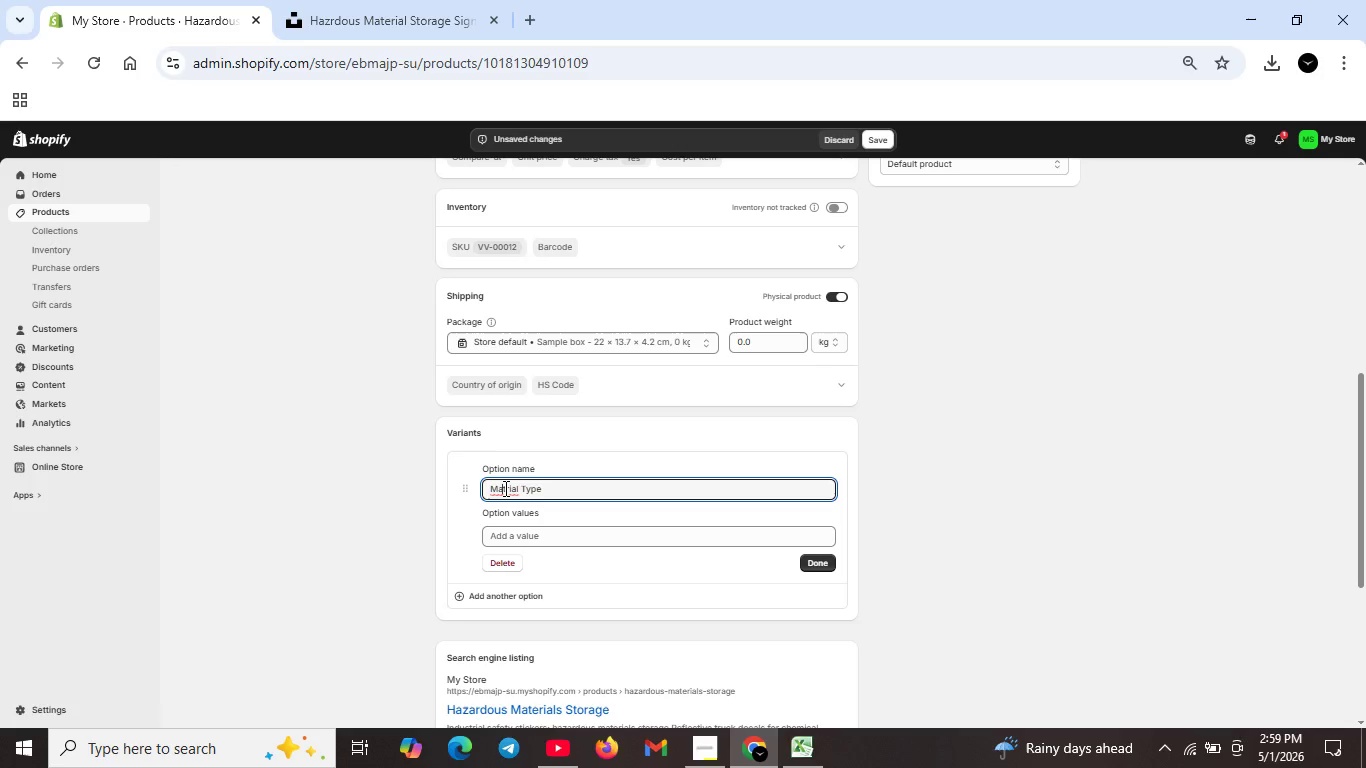 
left_click([504, 488])
 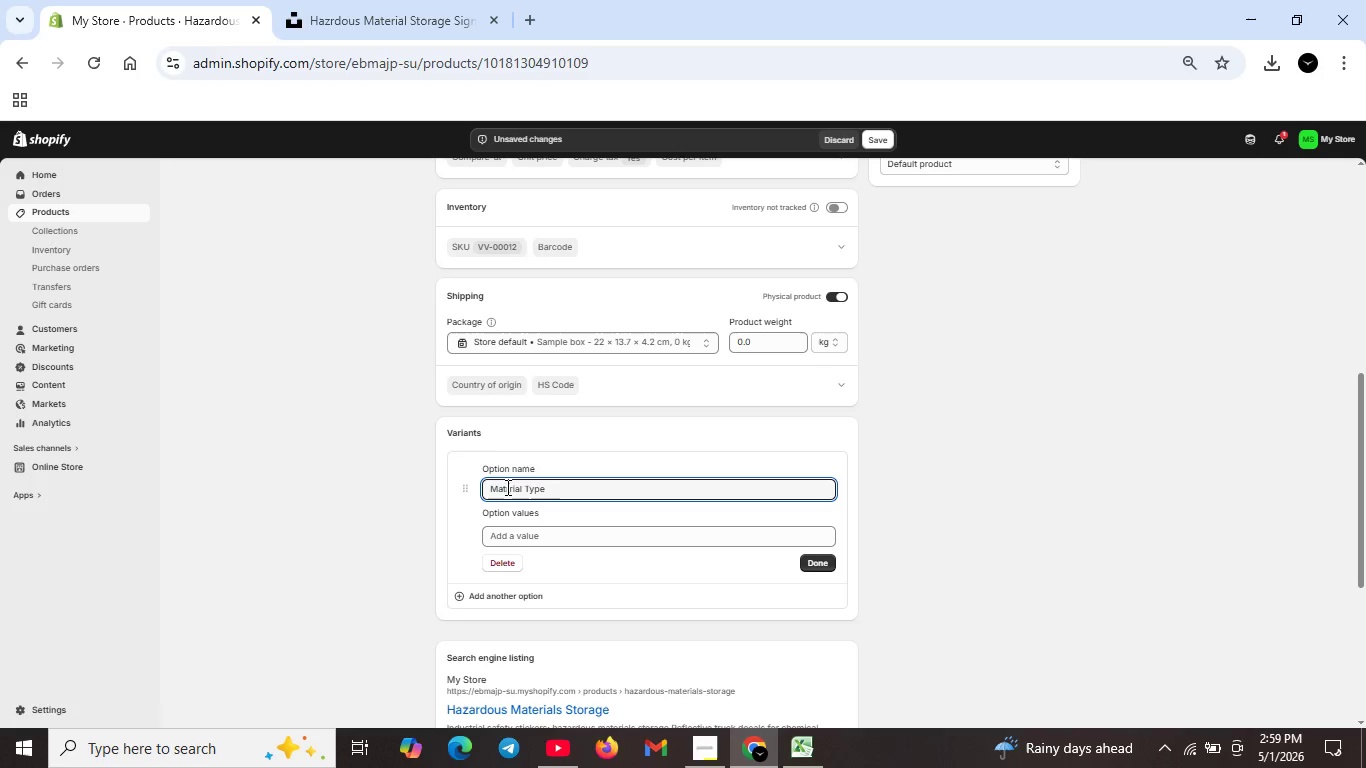 
key(ArrowRight)
 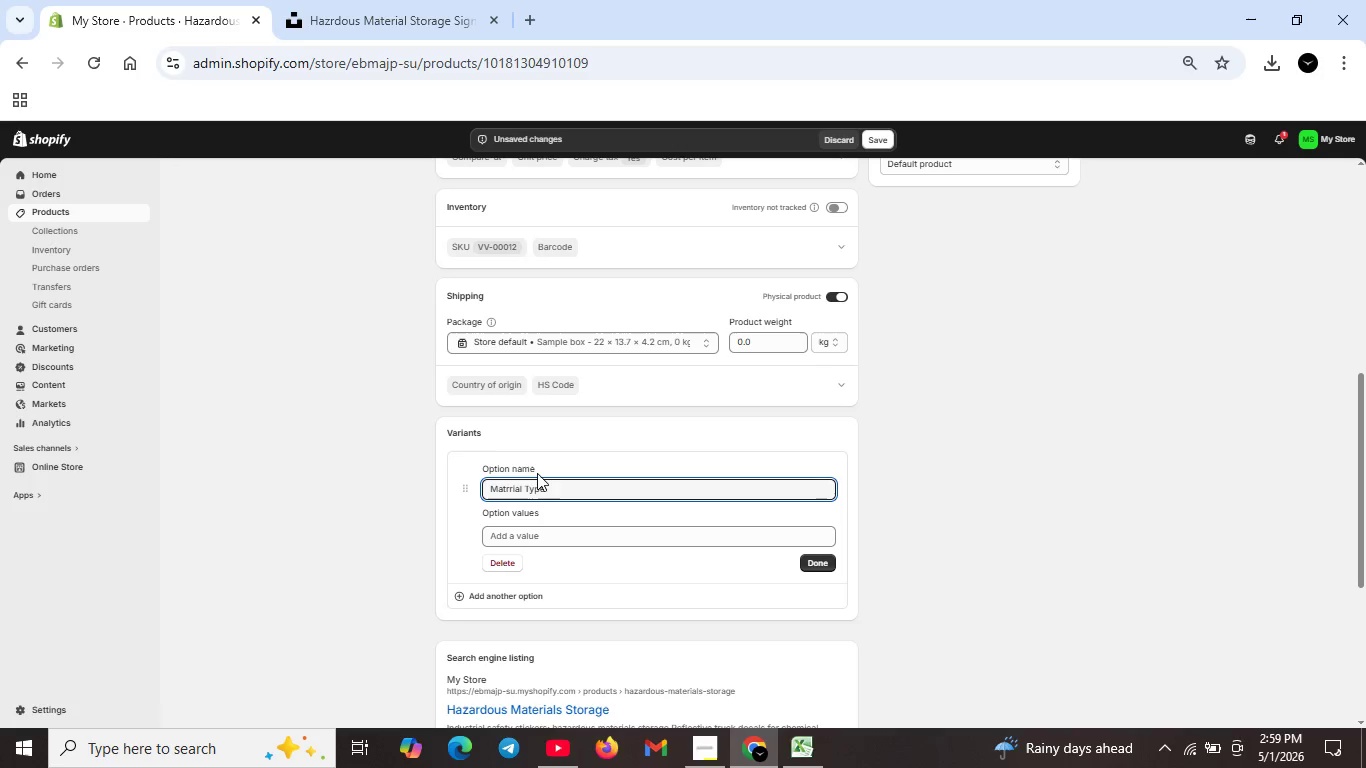 
key(R)
 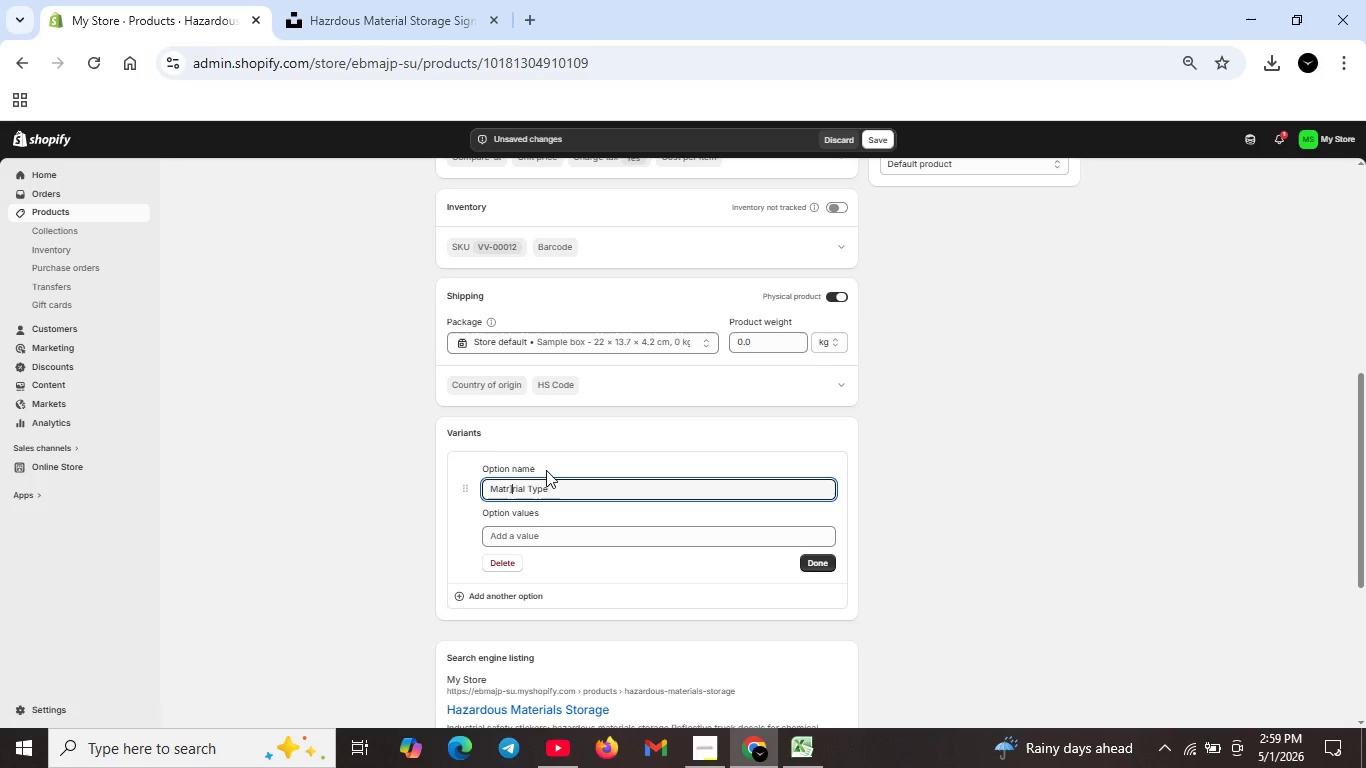 
key(BracketRight)
 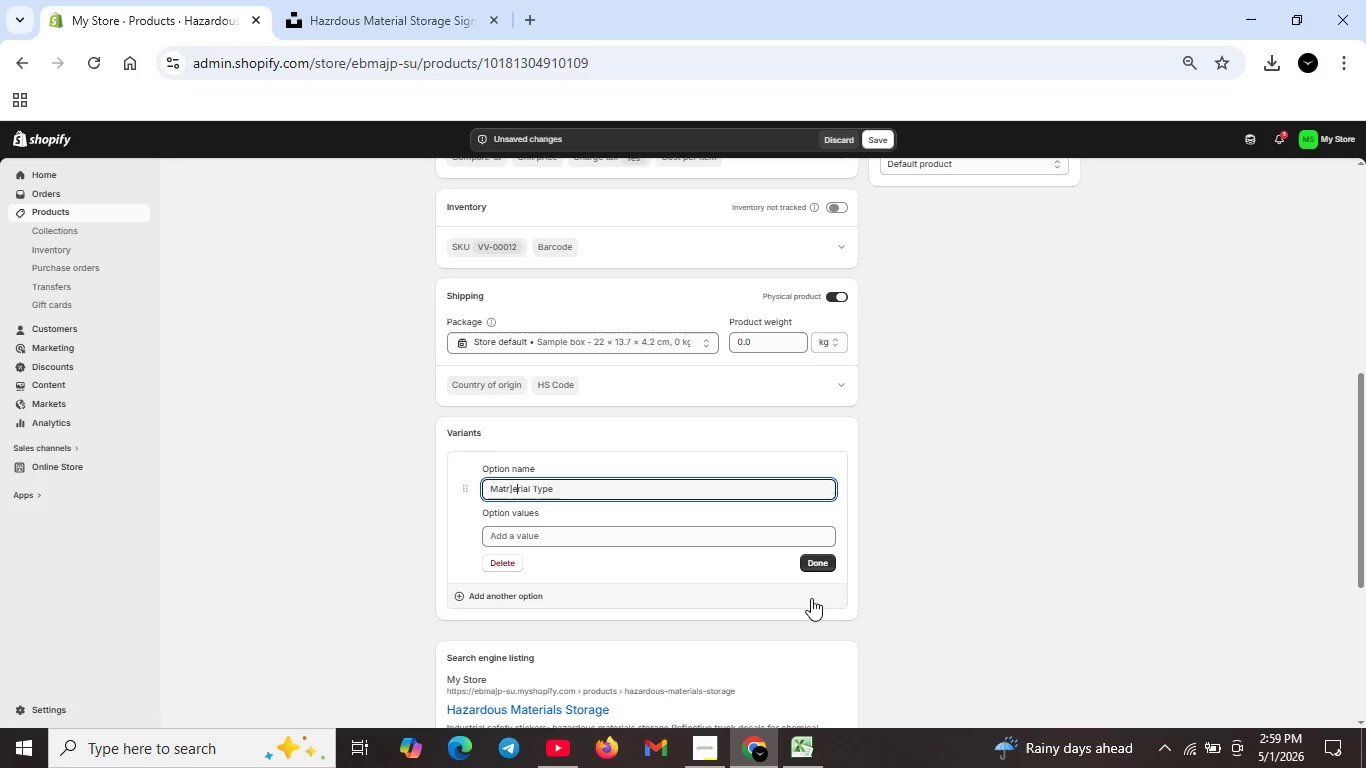 
key(E)
 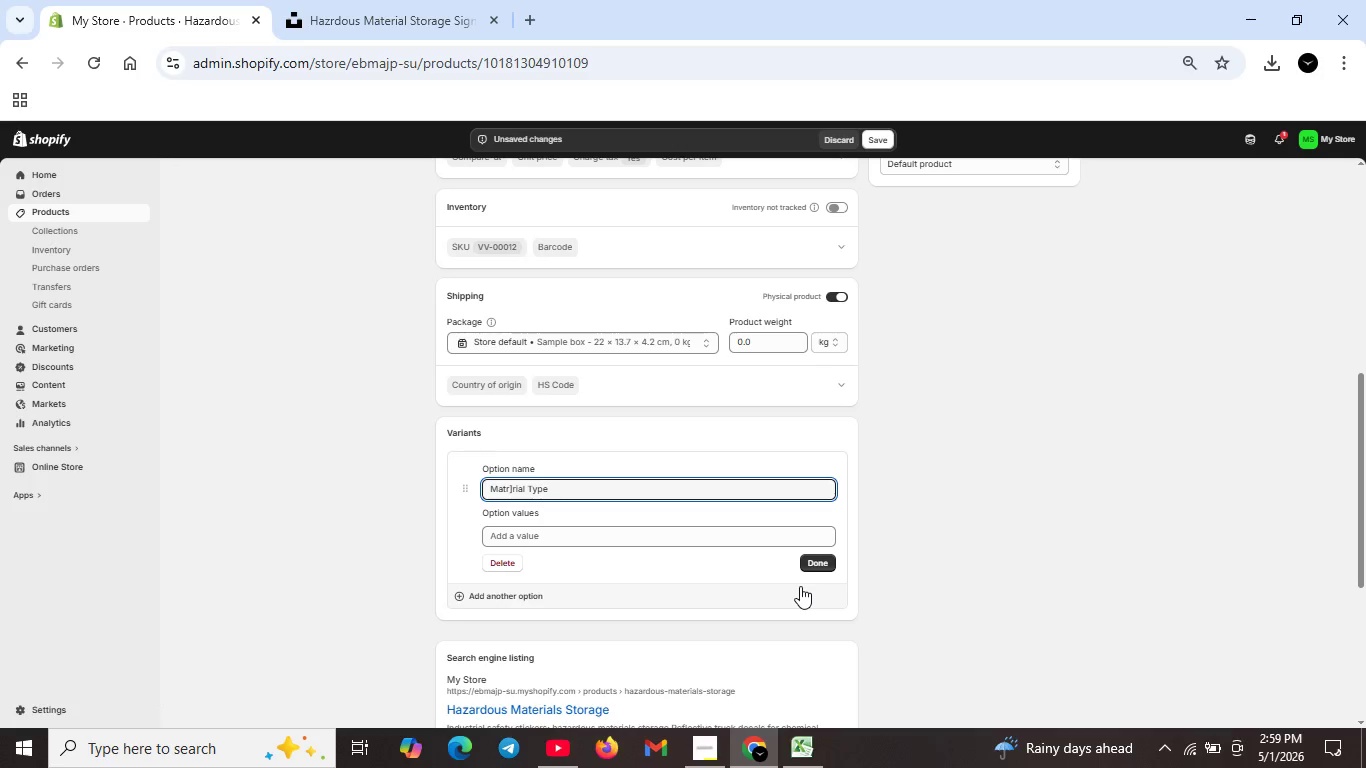 
key(Backspace)
 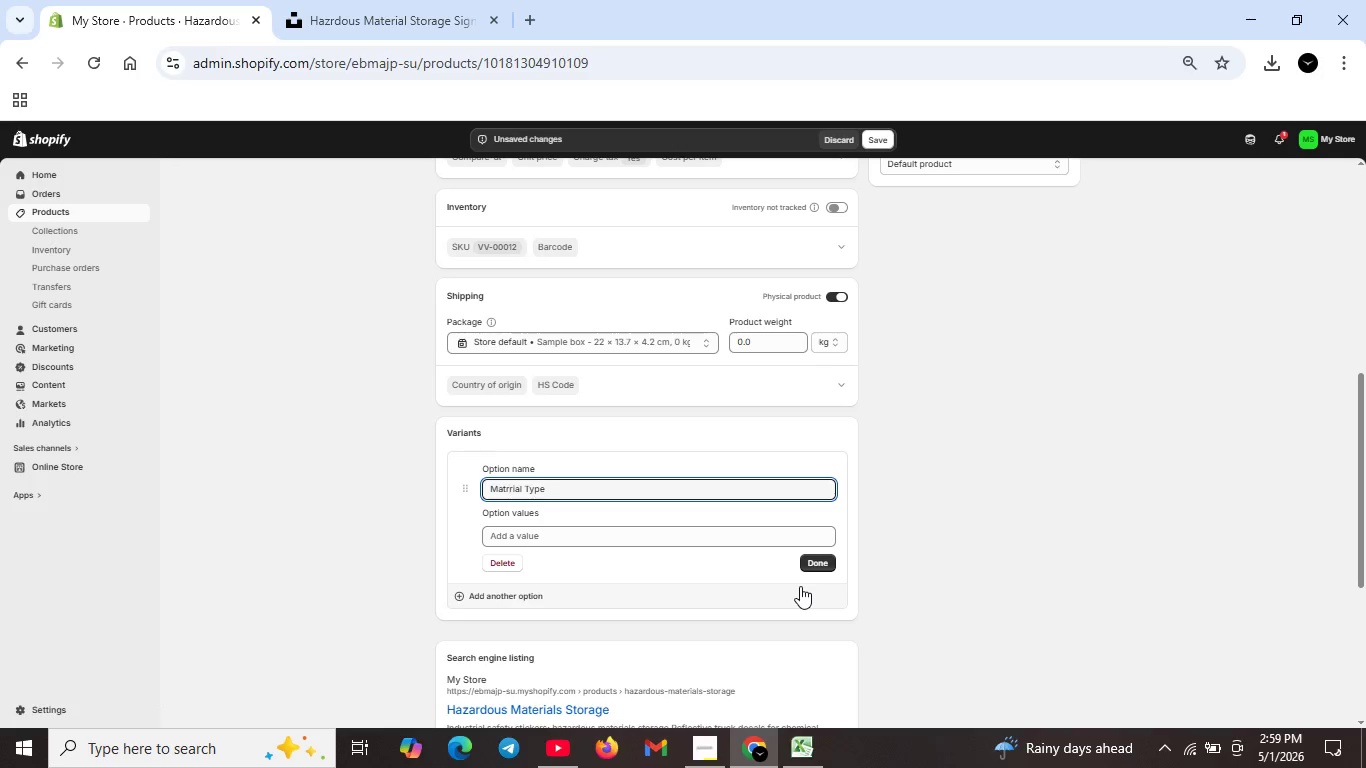 
key(Backspace)
 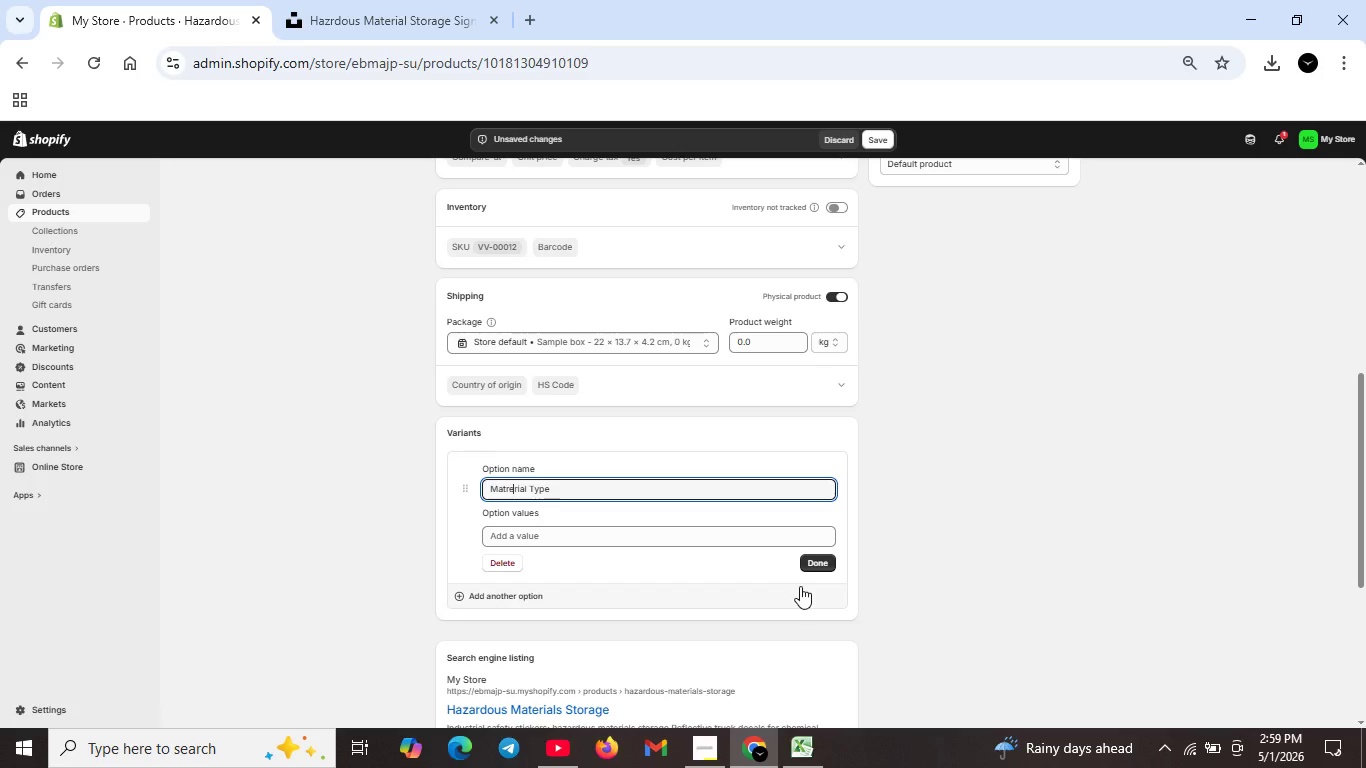 
key(E)
 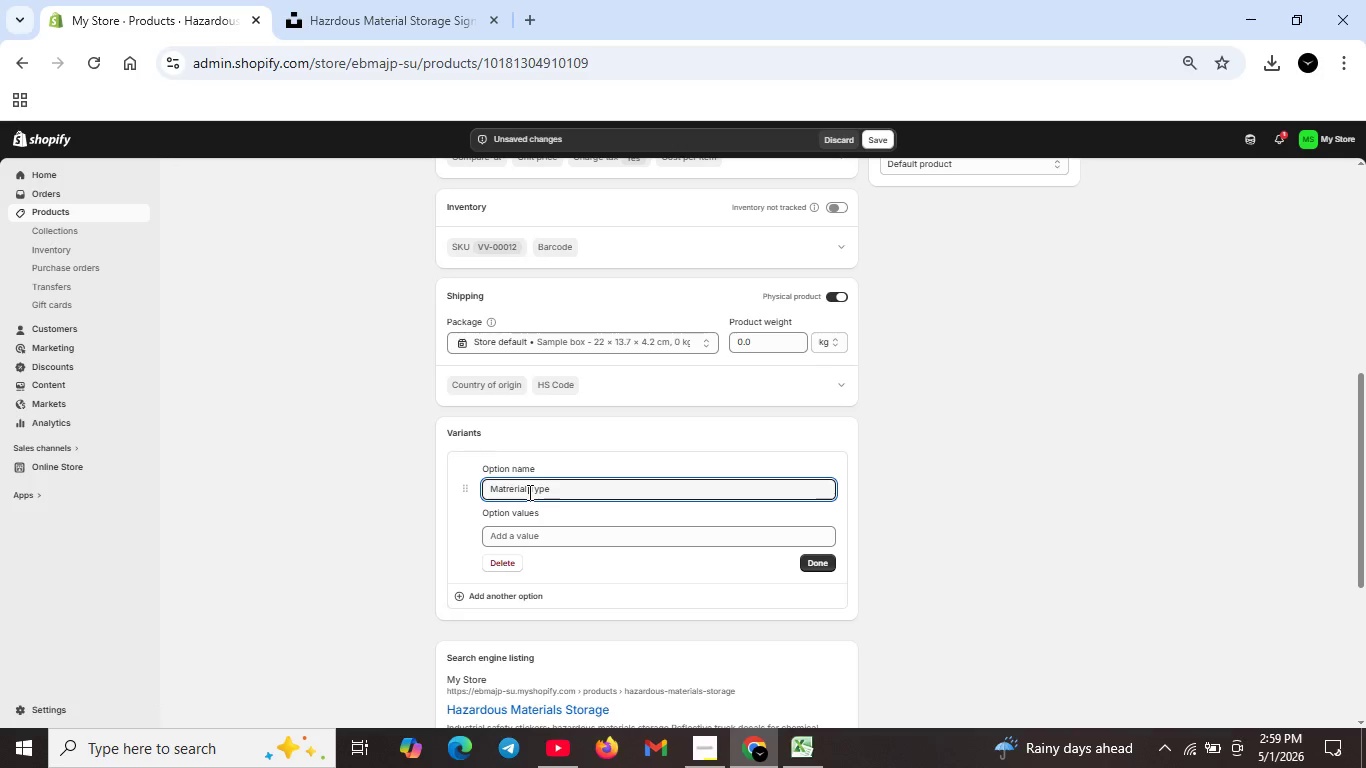 
left_click([528, 492])
 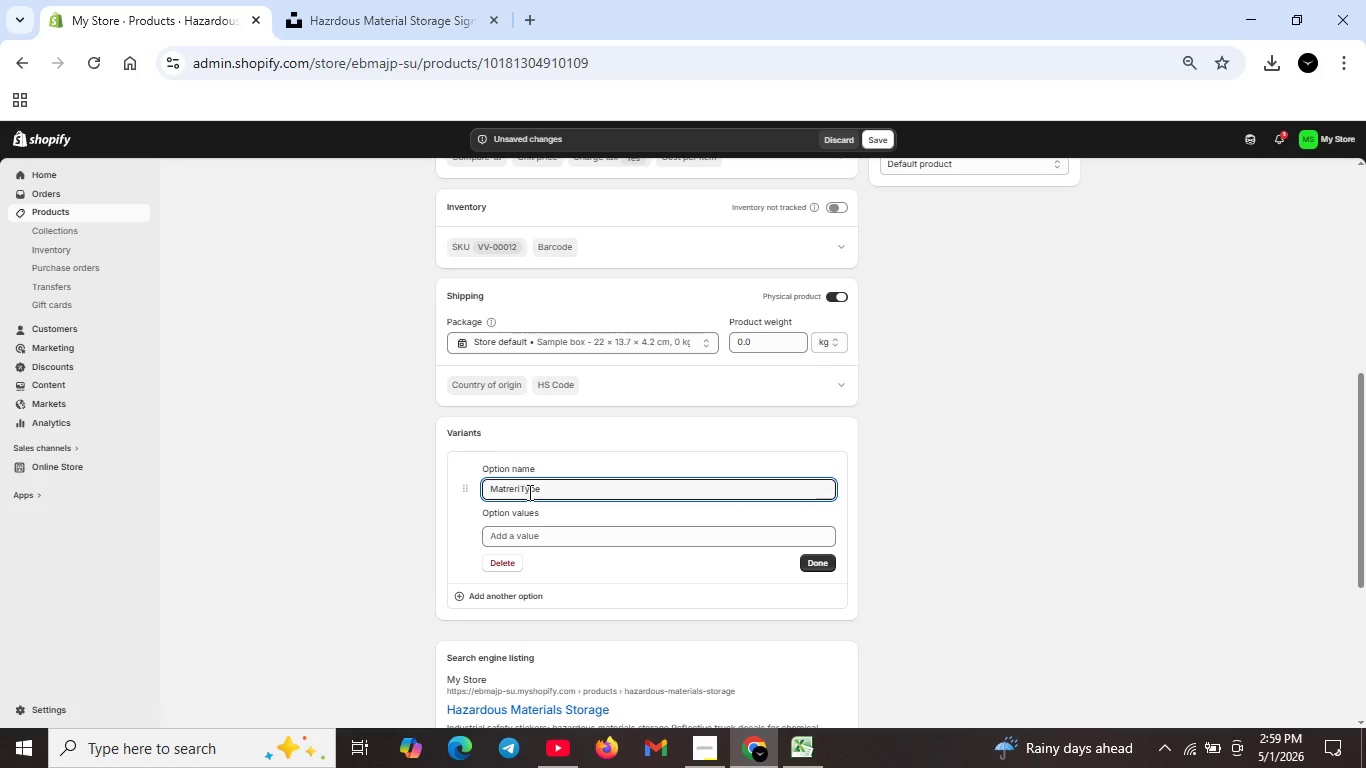 
key(Backspace)
key(Backspace)
key(Backspace)
key(Backspace)
key(Backspace)
key(Backspace)
key(Backspace)
type(erial)
key(Backspace)
 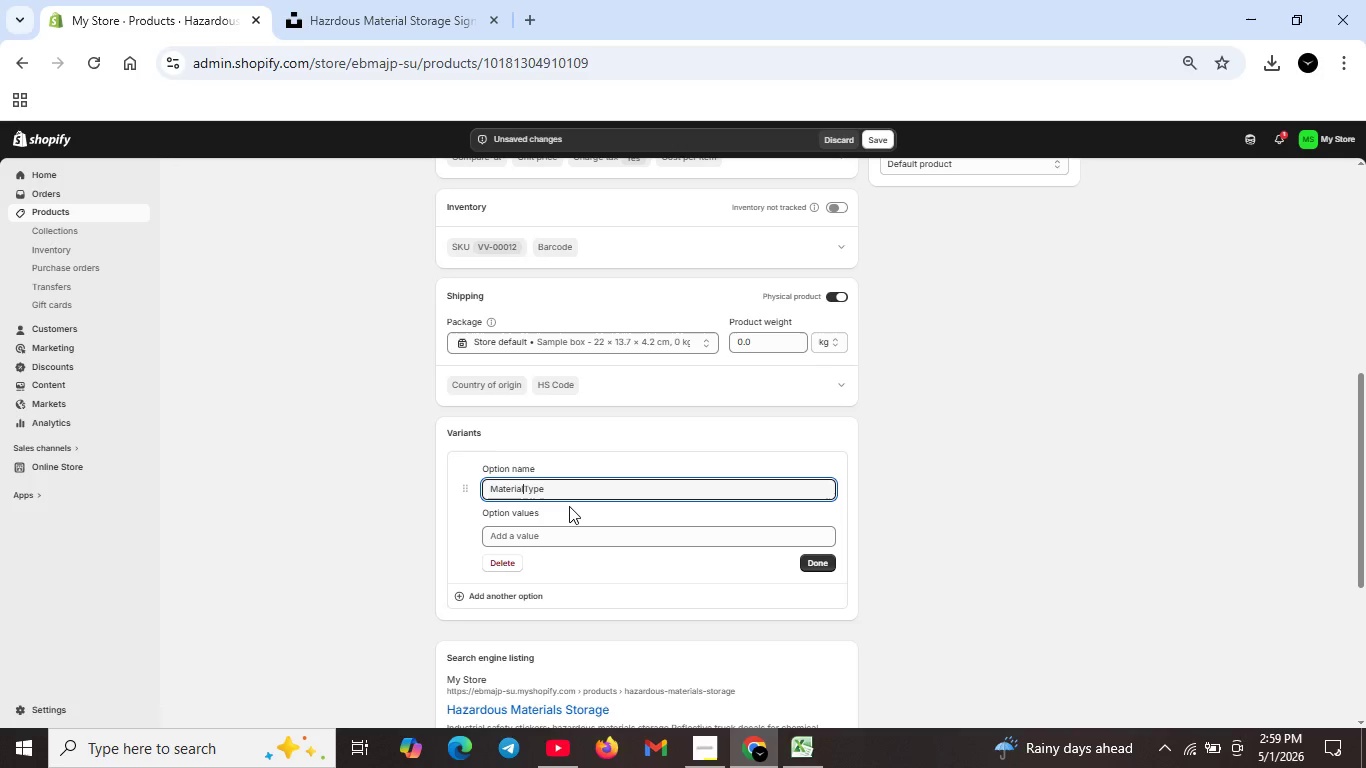 
key(L)
 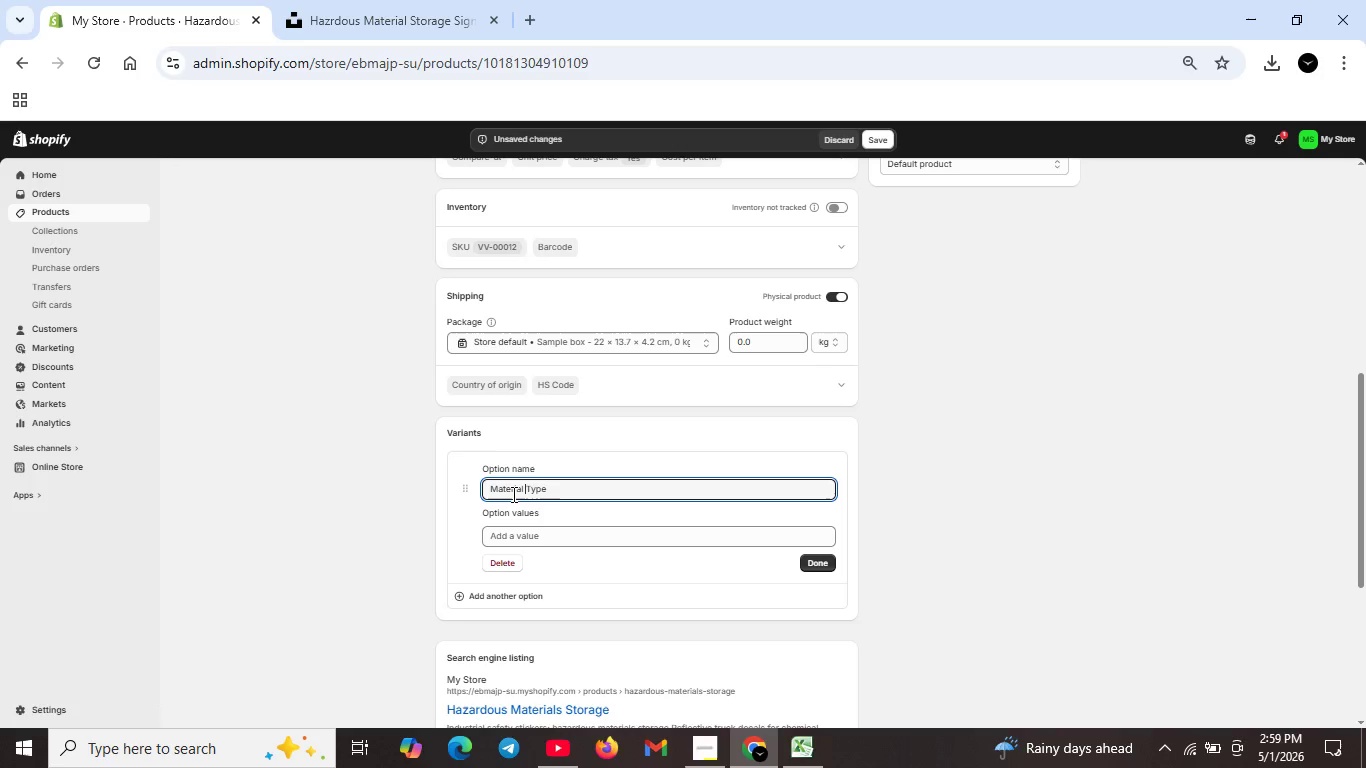 
key(Space)
 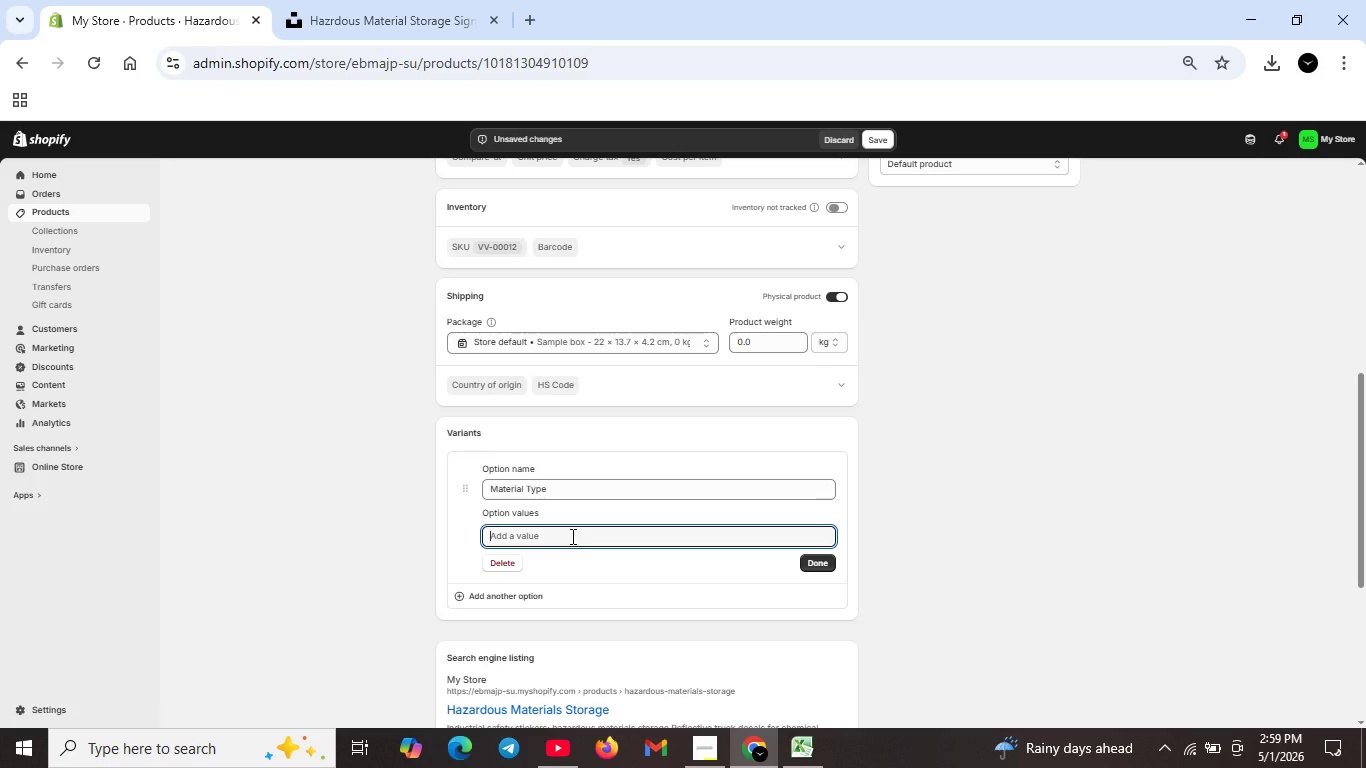 
left_click([572, 537])
 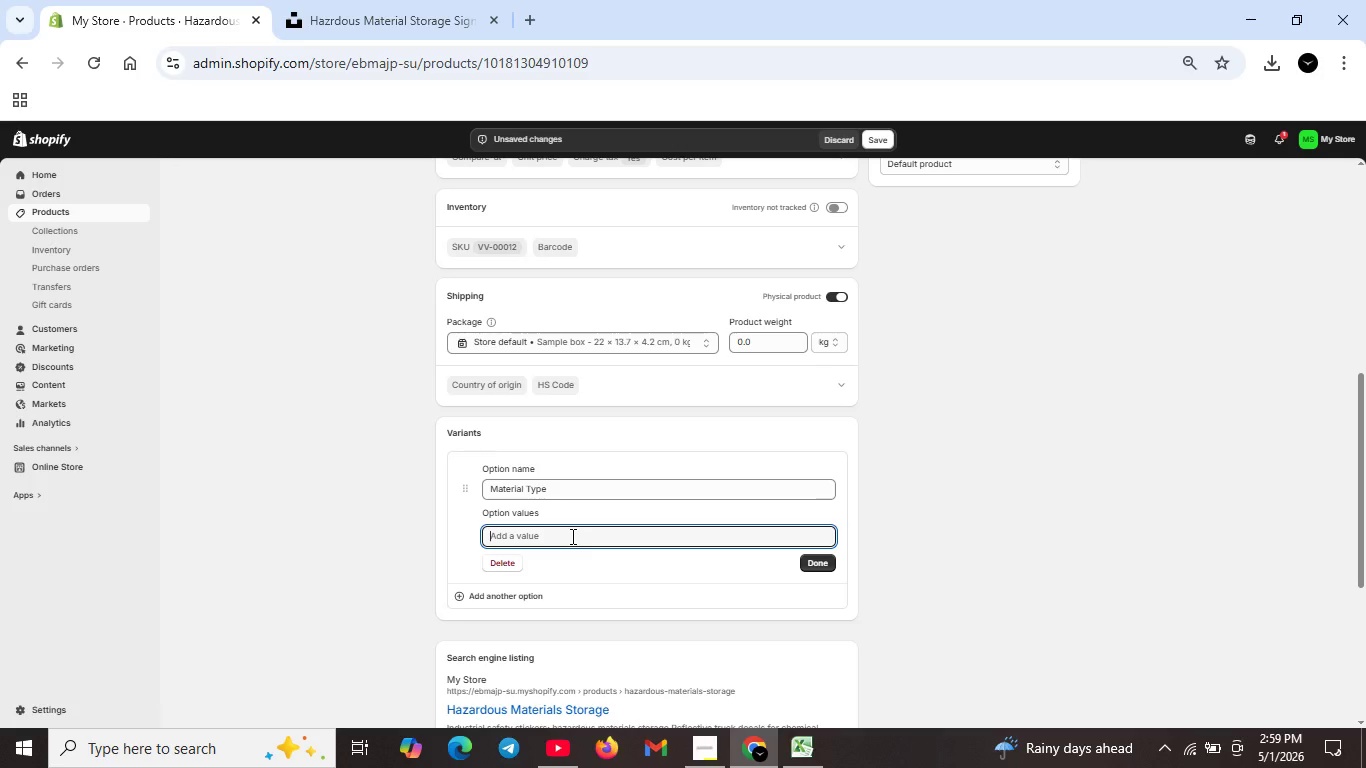 
type(Grade-A Reflective)
 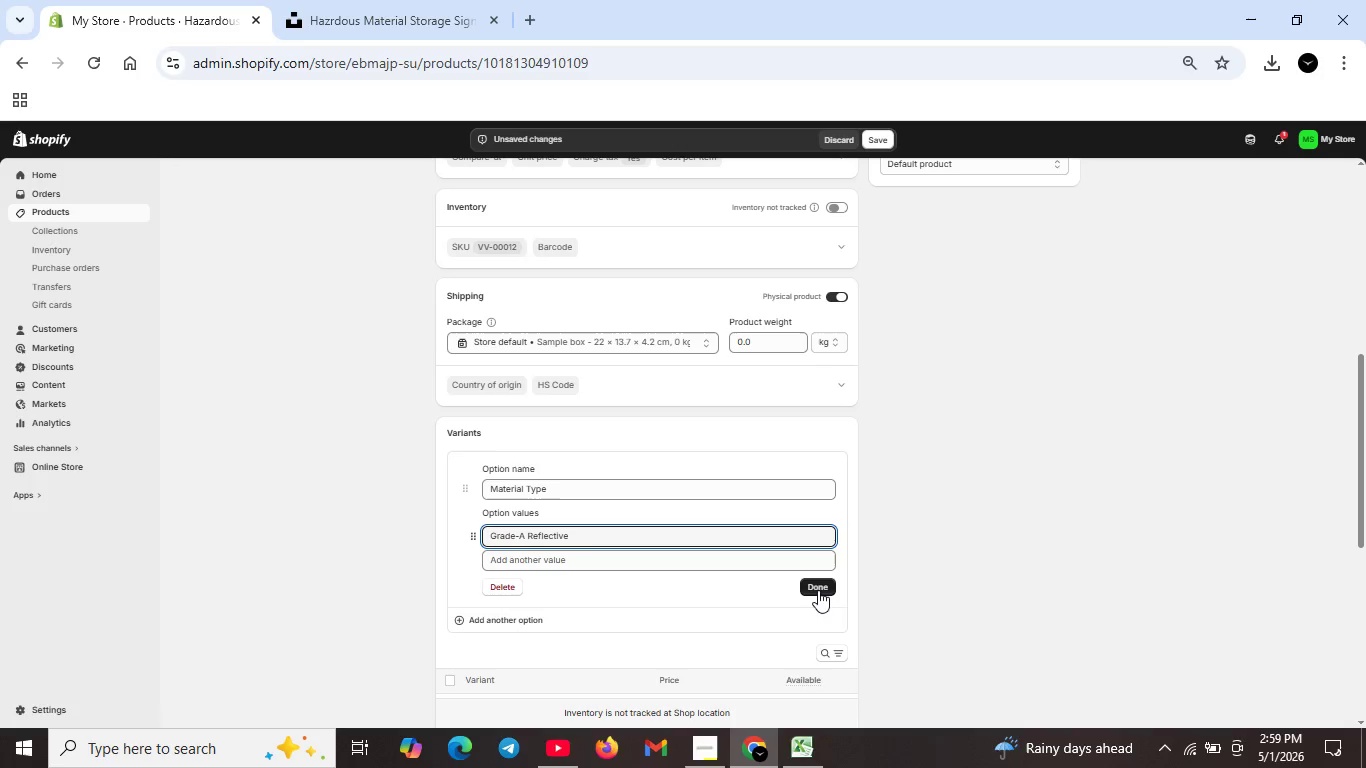 
left_click([818, 588])
 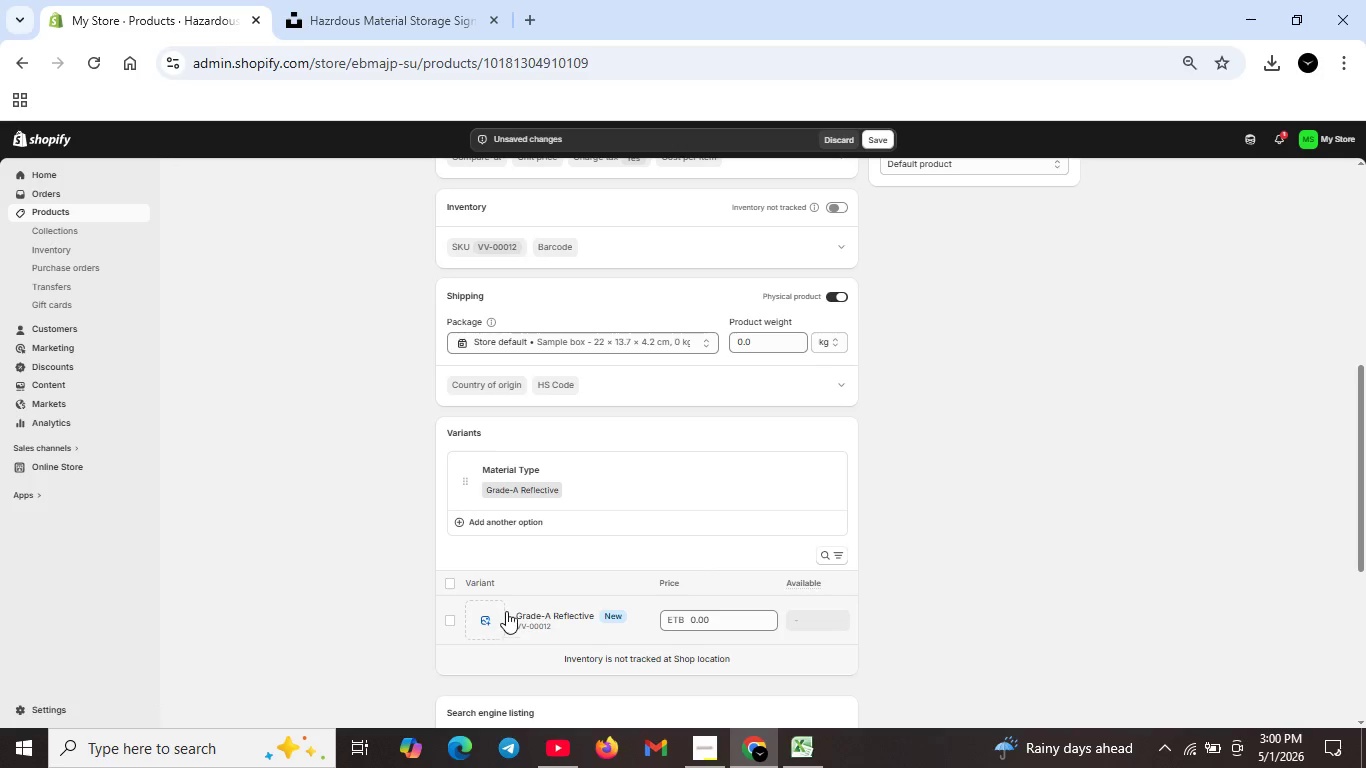 
wait(7.64)
 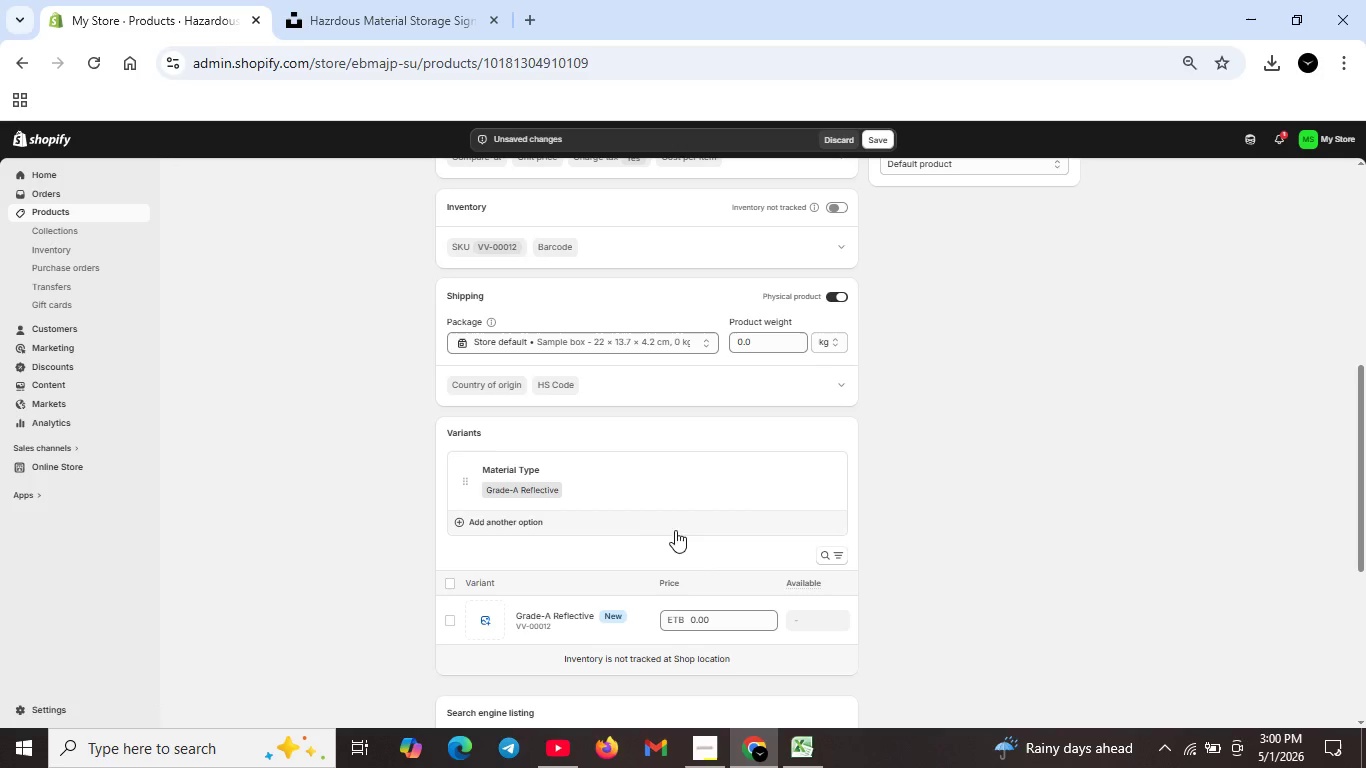 
left_click([465, 524])
 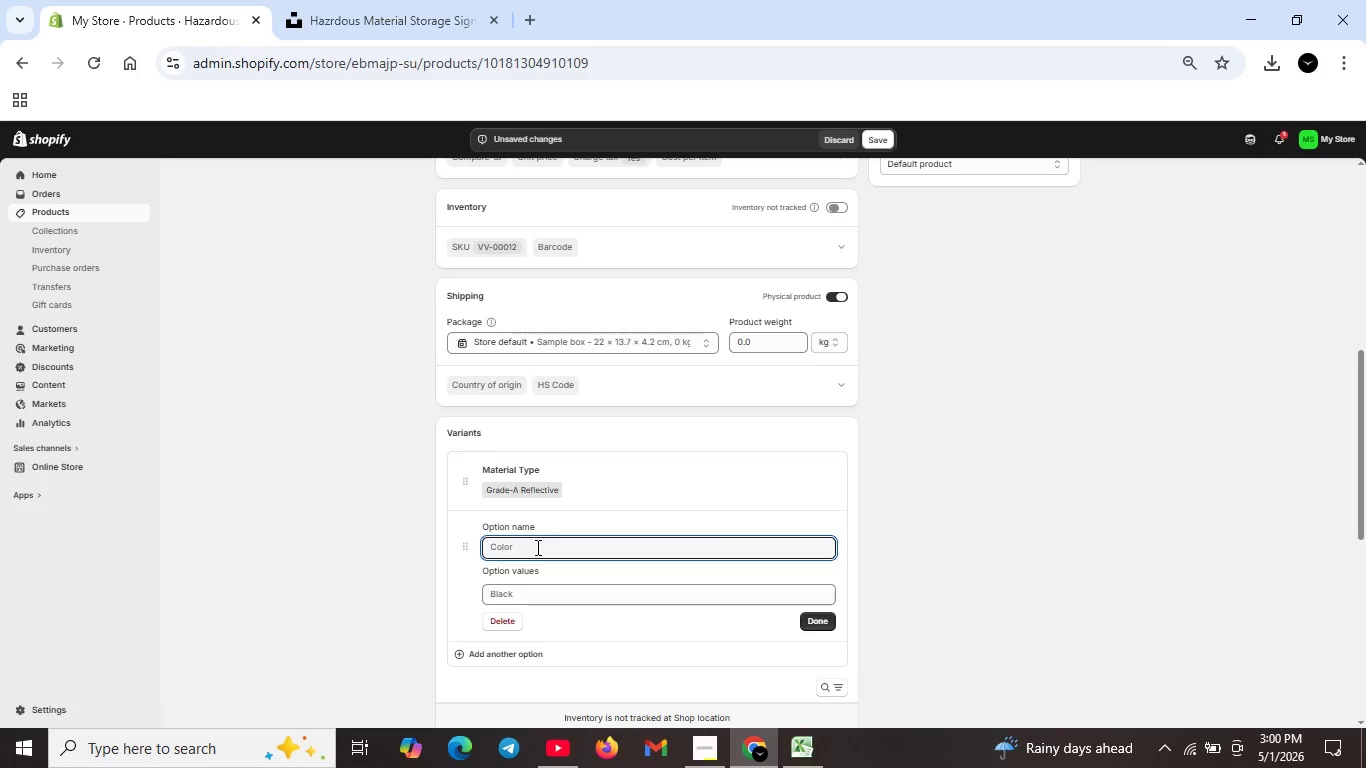 
type(Size)
 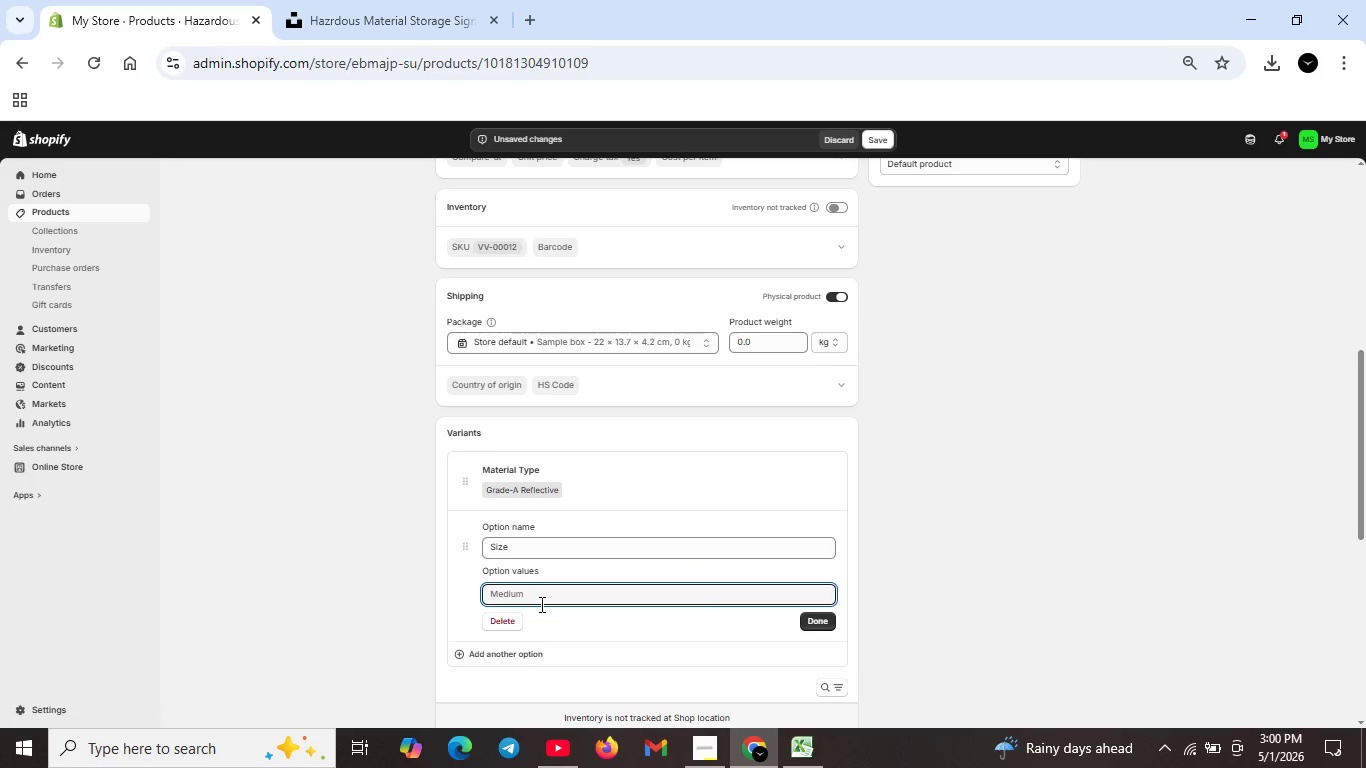 
type(Standard)
 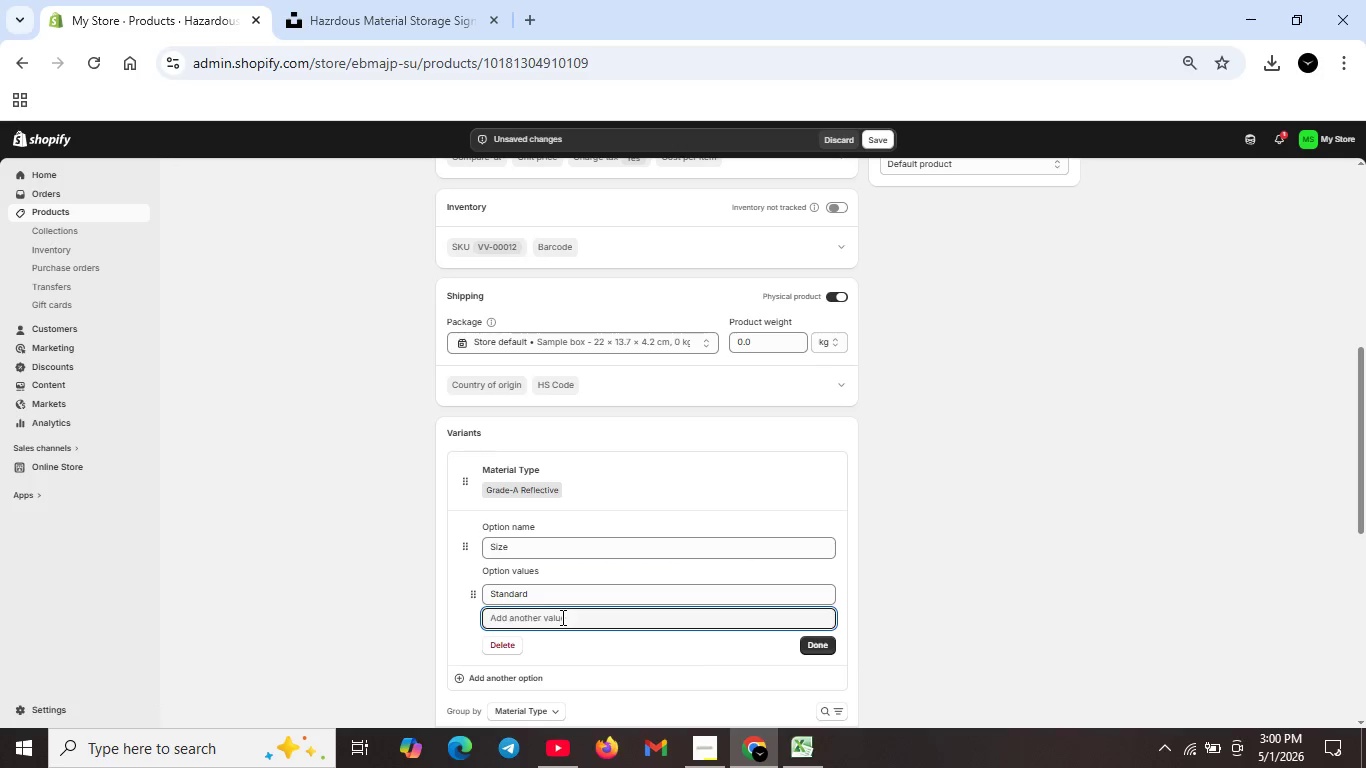 
type(Banne)
 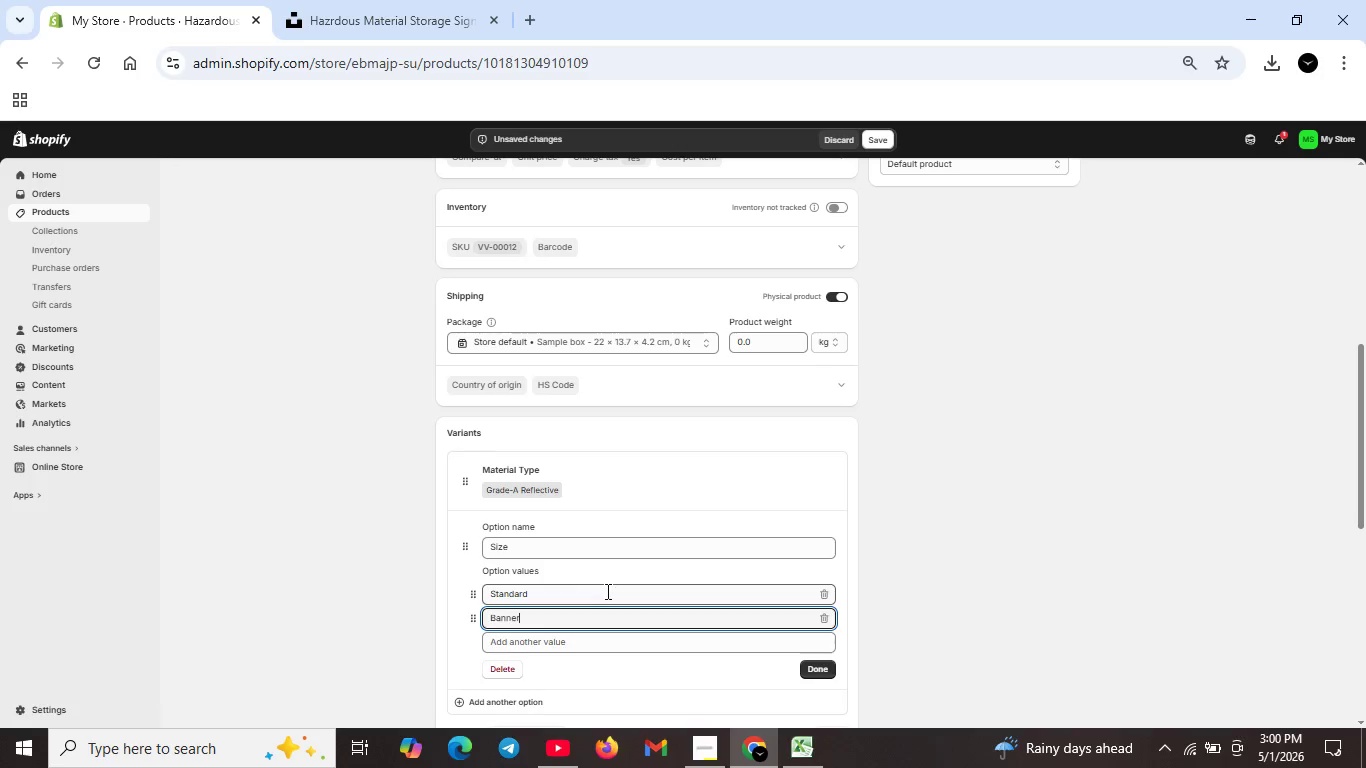 
key(R)
 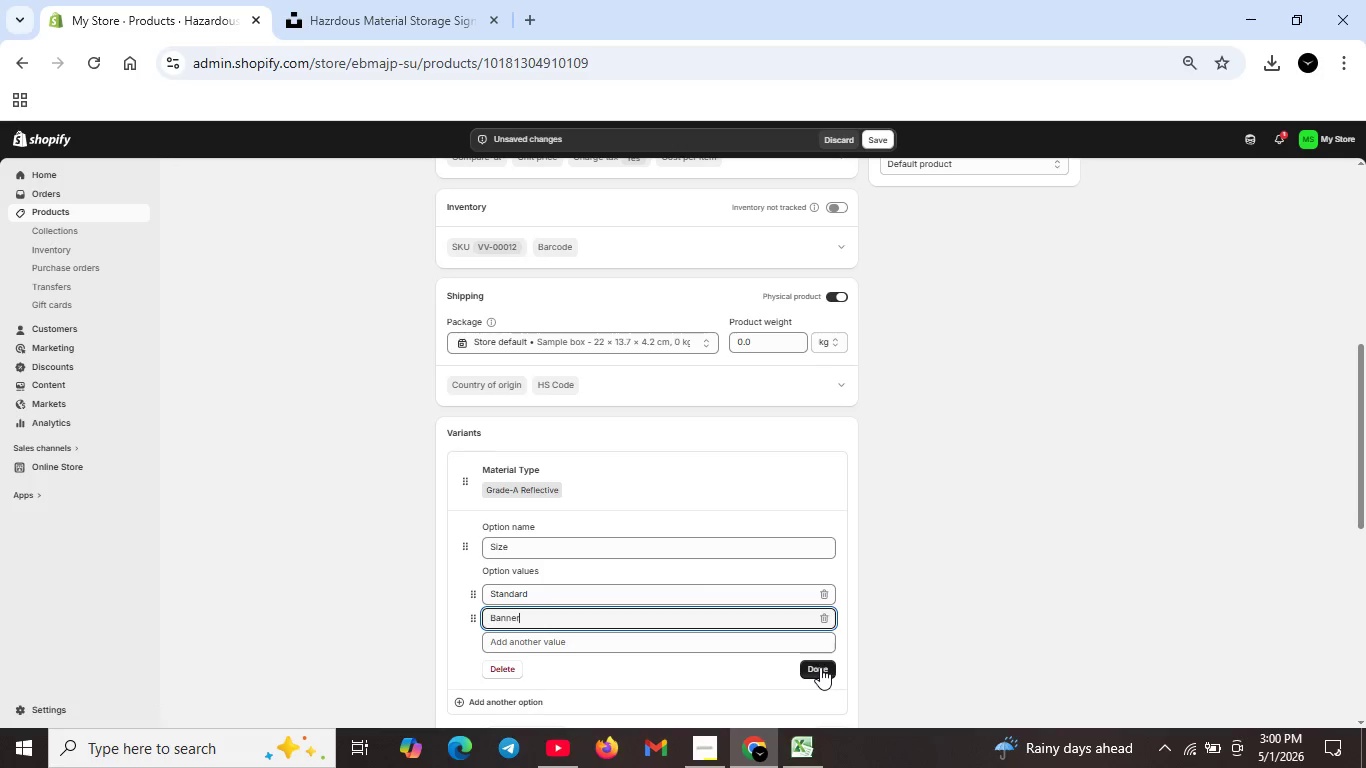 
left_click([820, 667])
 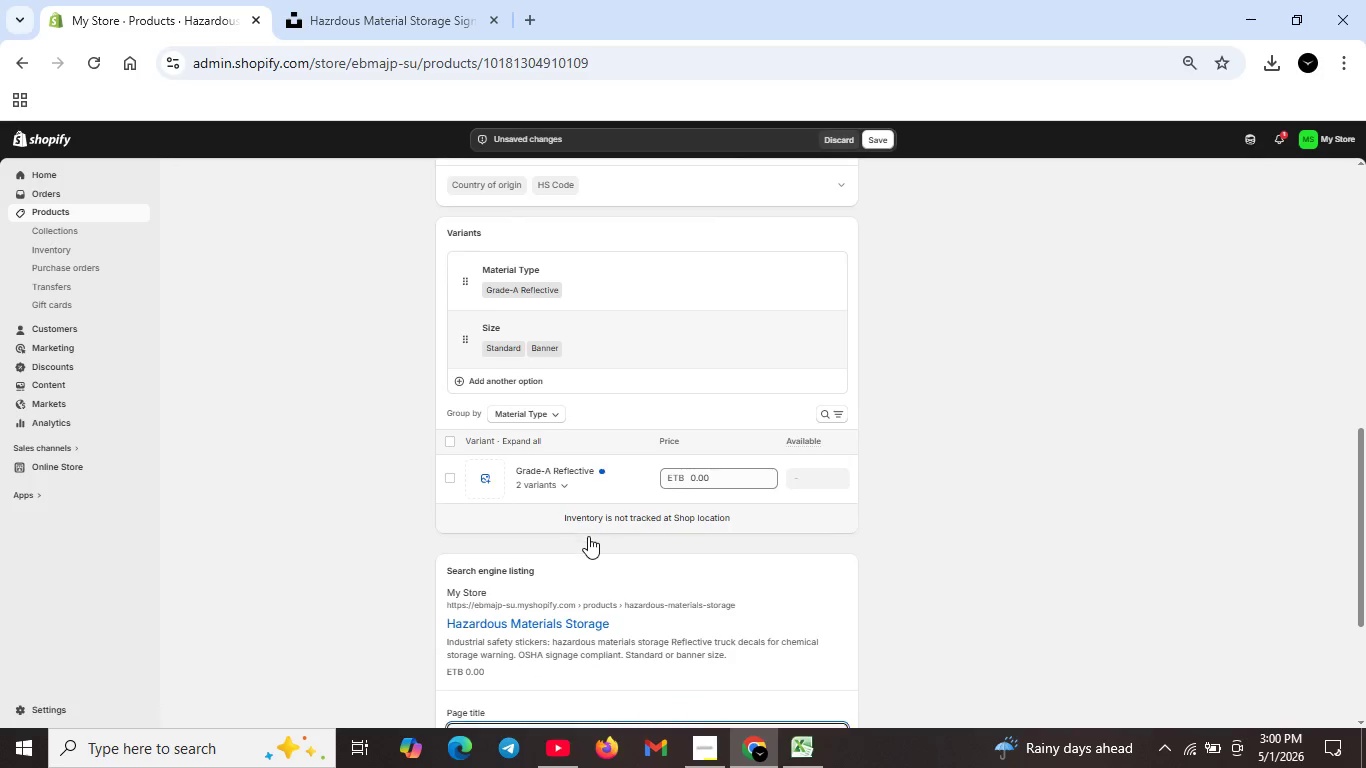 
scroll: coordinate [588, 536], scroll_direction: down, amount: 2.0
 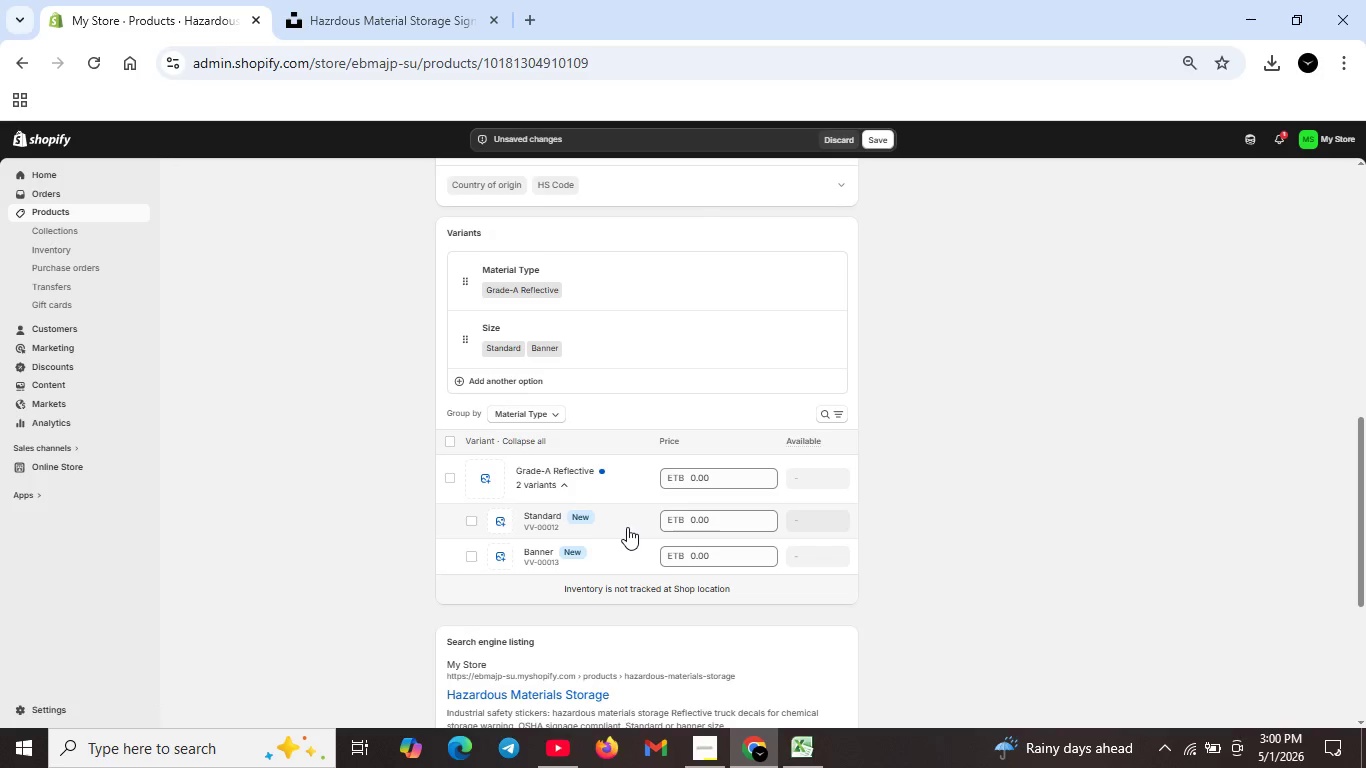 
left_click([560, 486])
 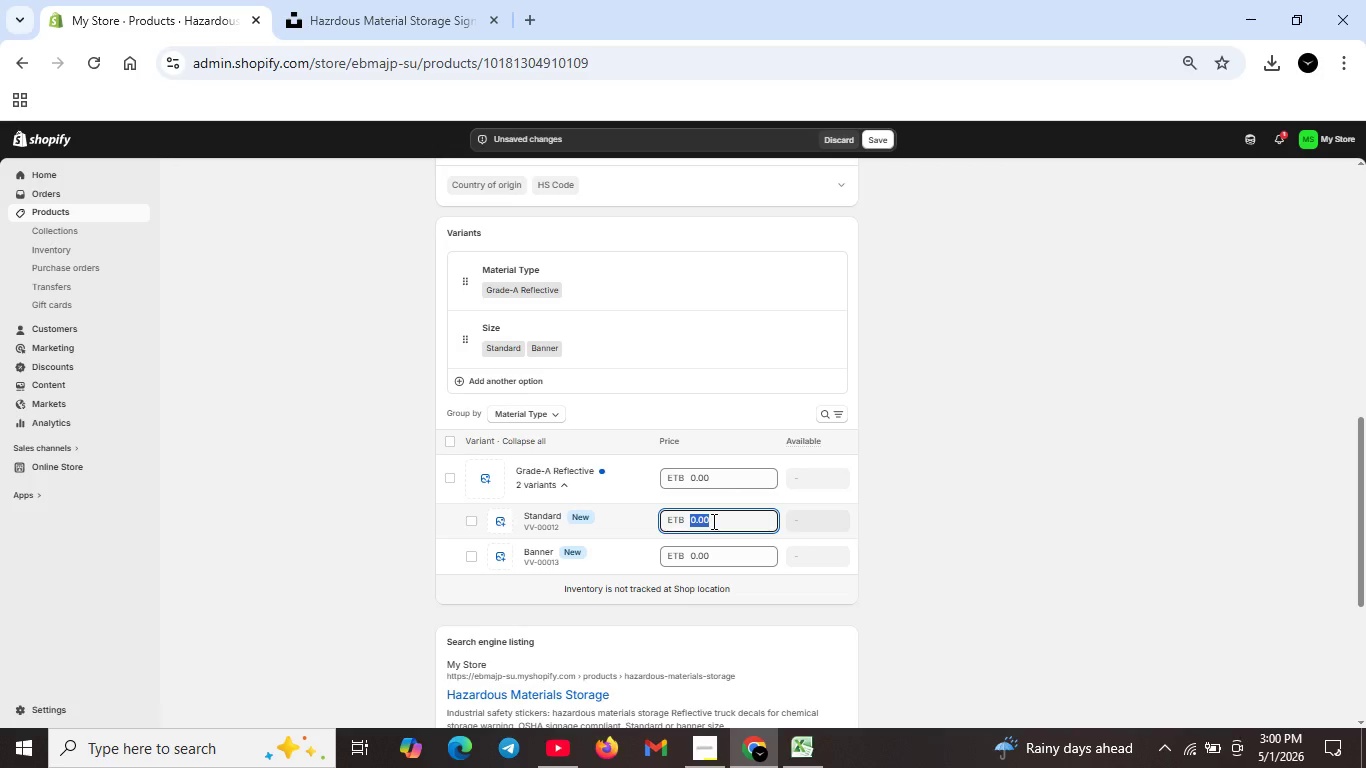 
double_click([707, 522])
 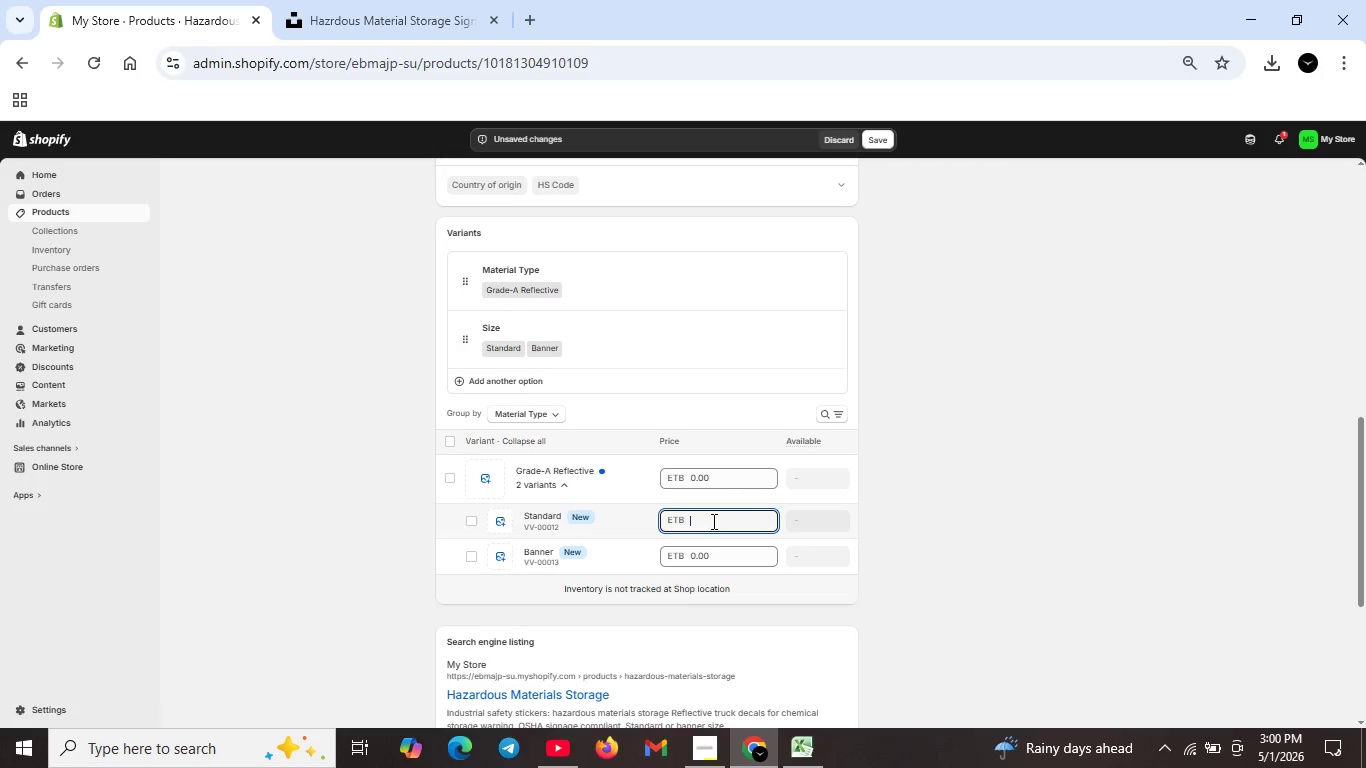 
key(Backspace)
type(24,)
key(Backspace)
type(.000)
key(Backspace)
 